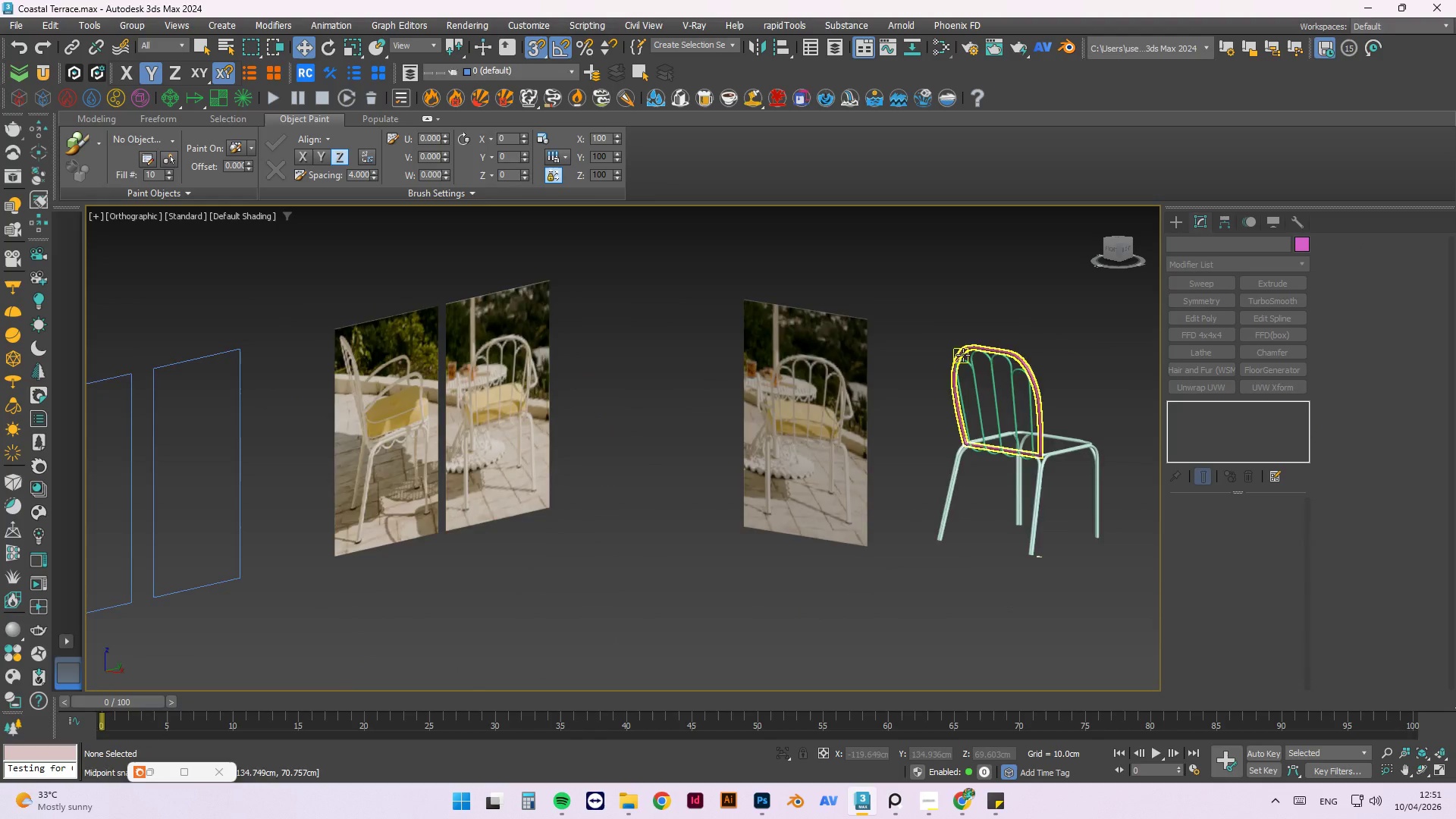 
scroll: coordinate [1049, 313], scroll_direction: up, amount: 5.0
 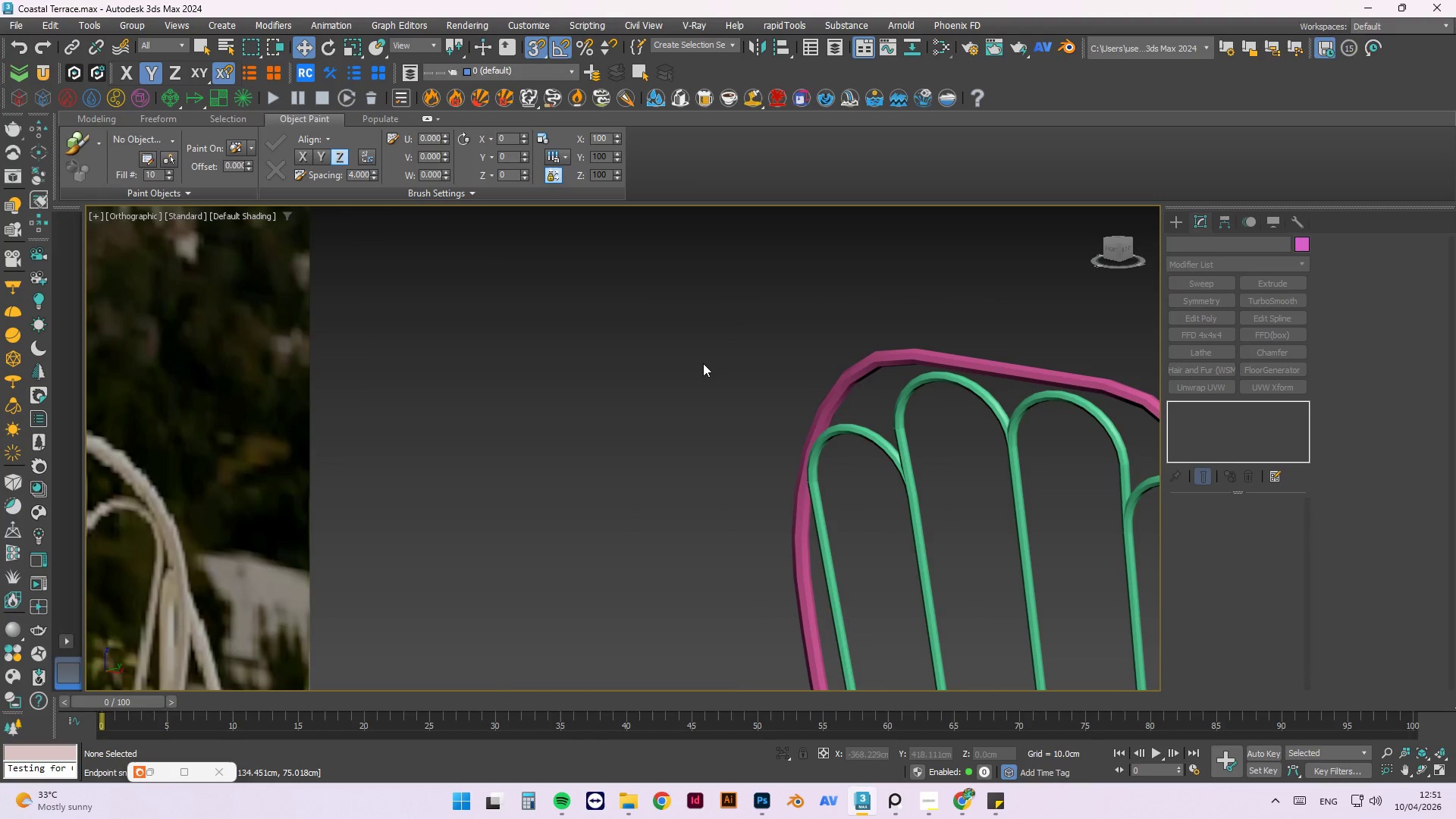 
scroll: coordinate [704, 367], scroll_direction: down, amount: 2.0
 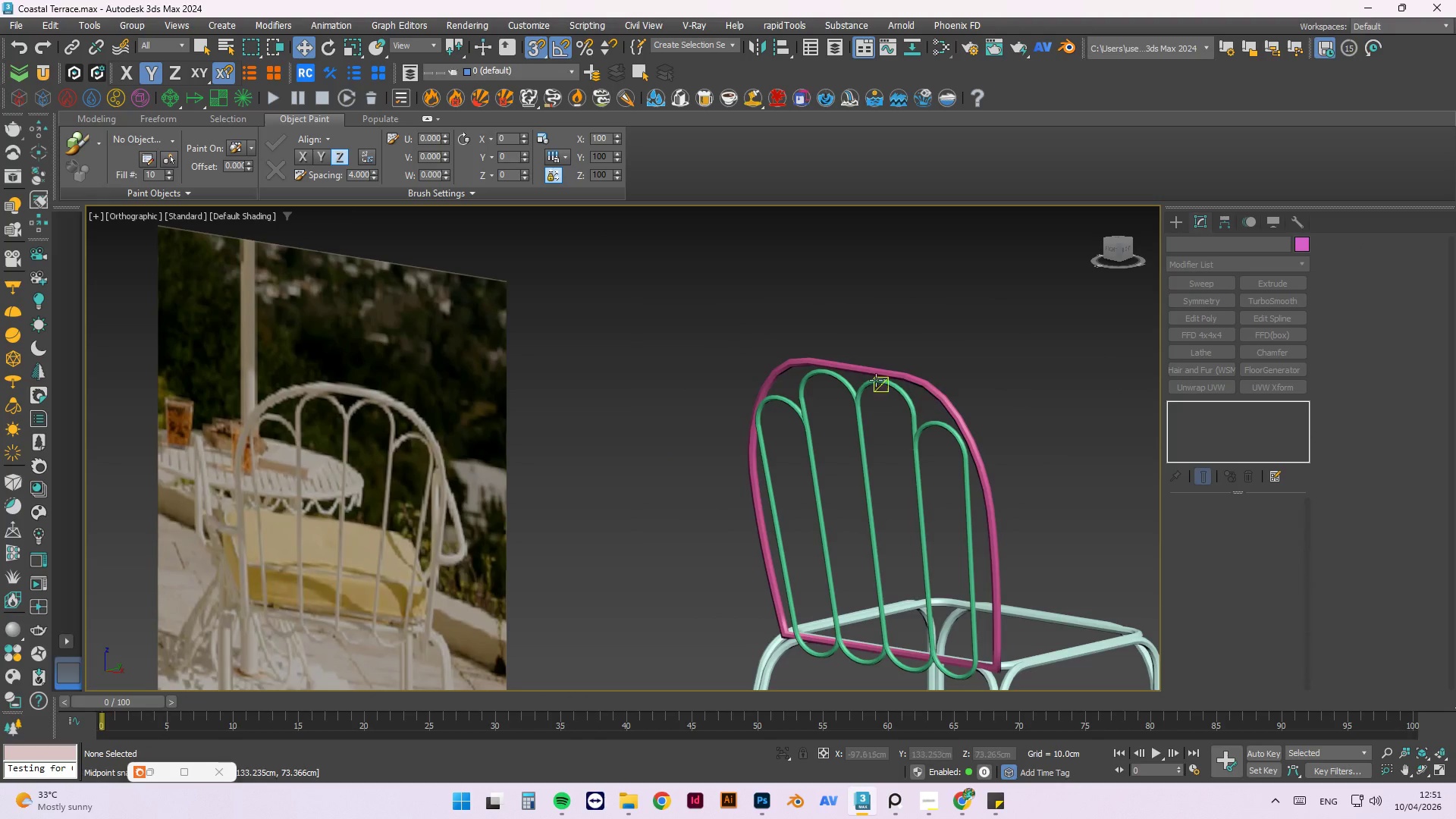 
hold_key(key=AltLeft, duration=0.75)
 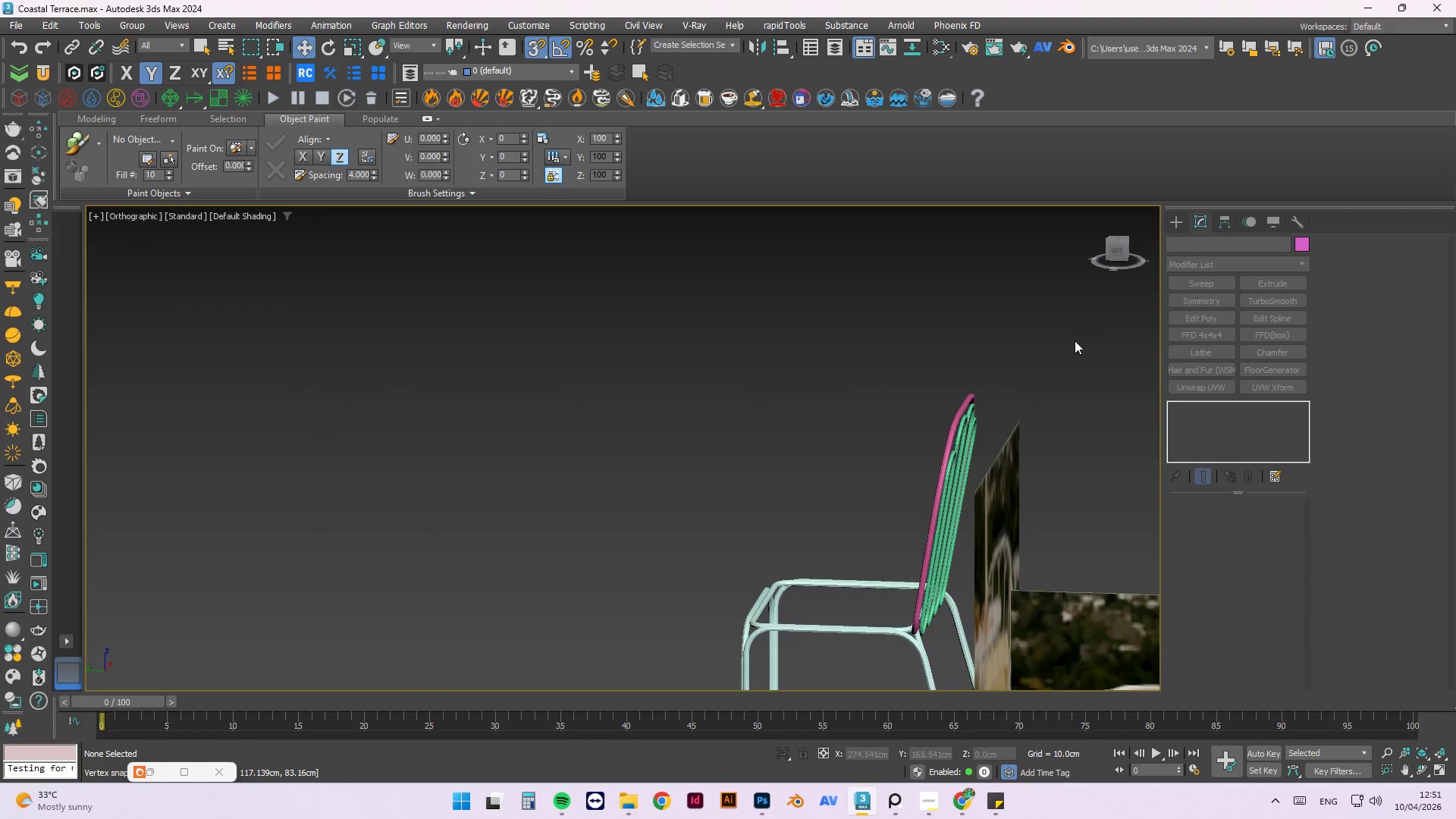 
scroll: coordinate [701, 499], scroll_direction: down, amount: 4.0
 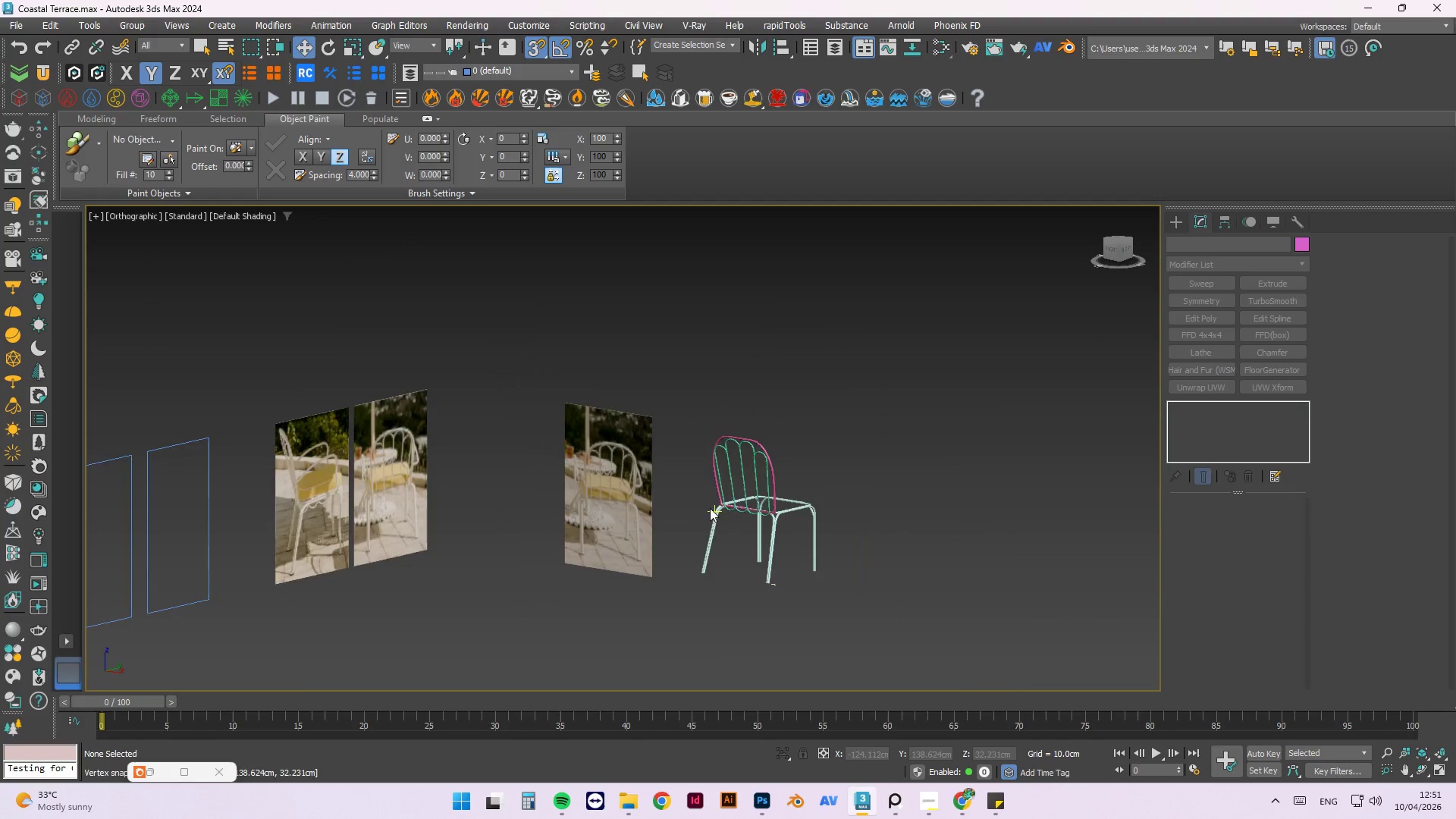 
hold_key(key=AltLeft, duration=1.77)
scroll: coordinate [968, 396], scroll_direction: up, amount: 5.0
 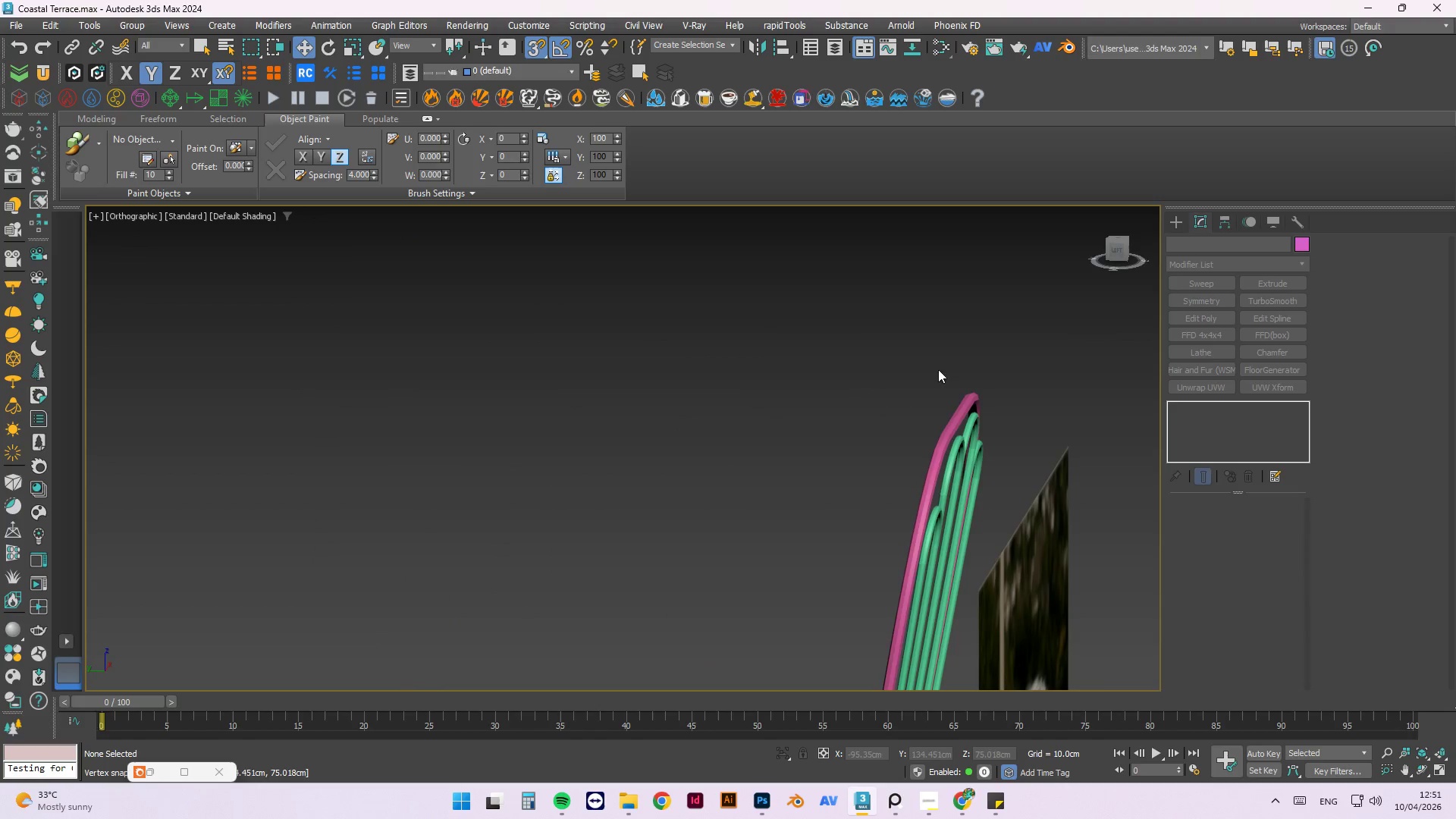 
hold_key(key=AltLeft, duration=0.47)
 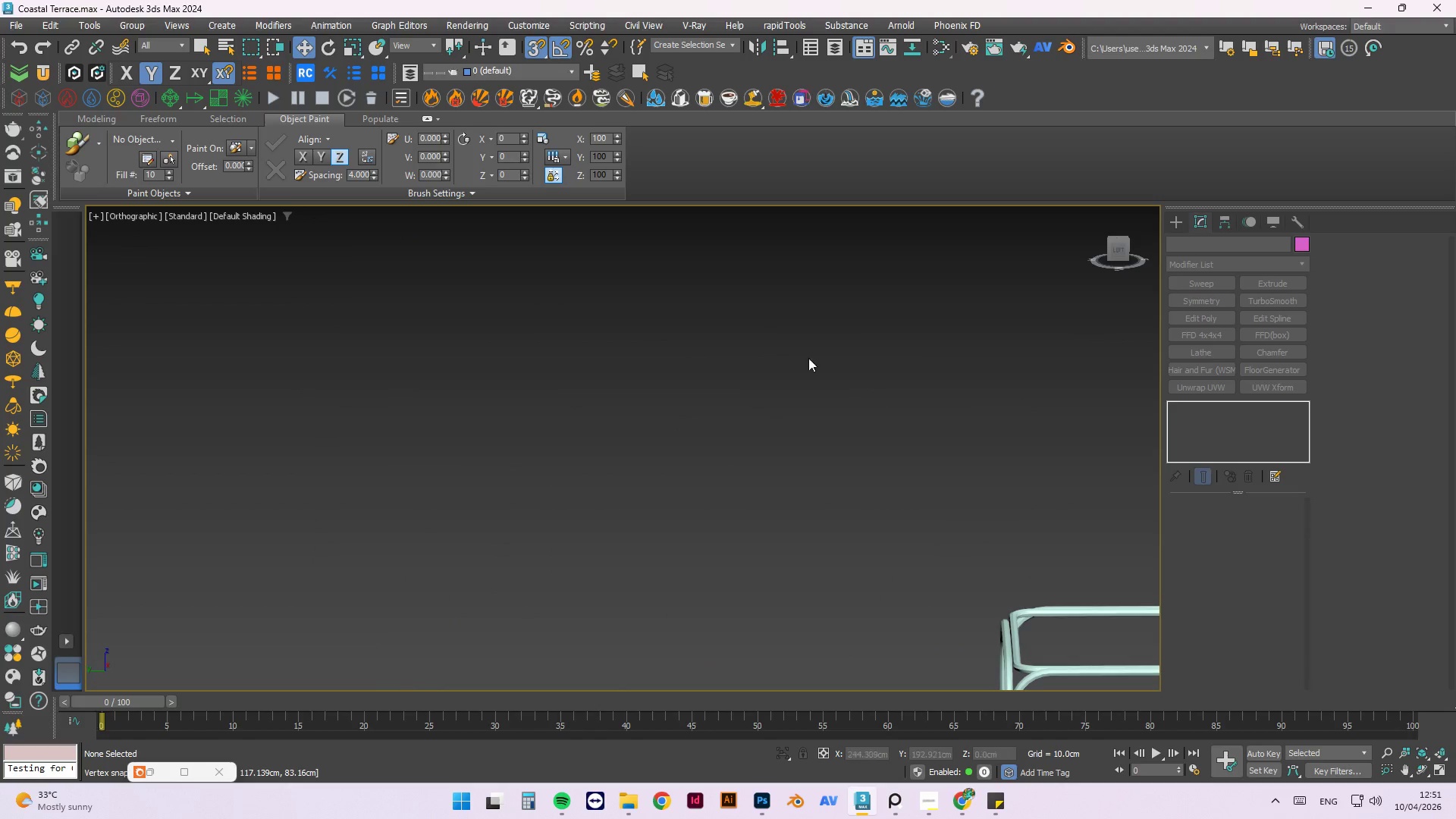 
scroll: coordinate [762, 384], scroll_direction: down, amount: 4.0
 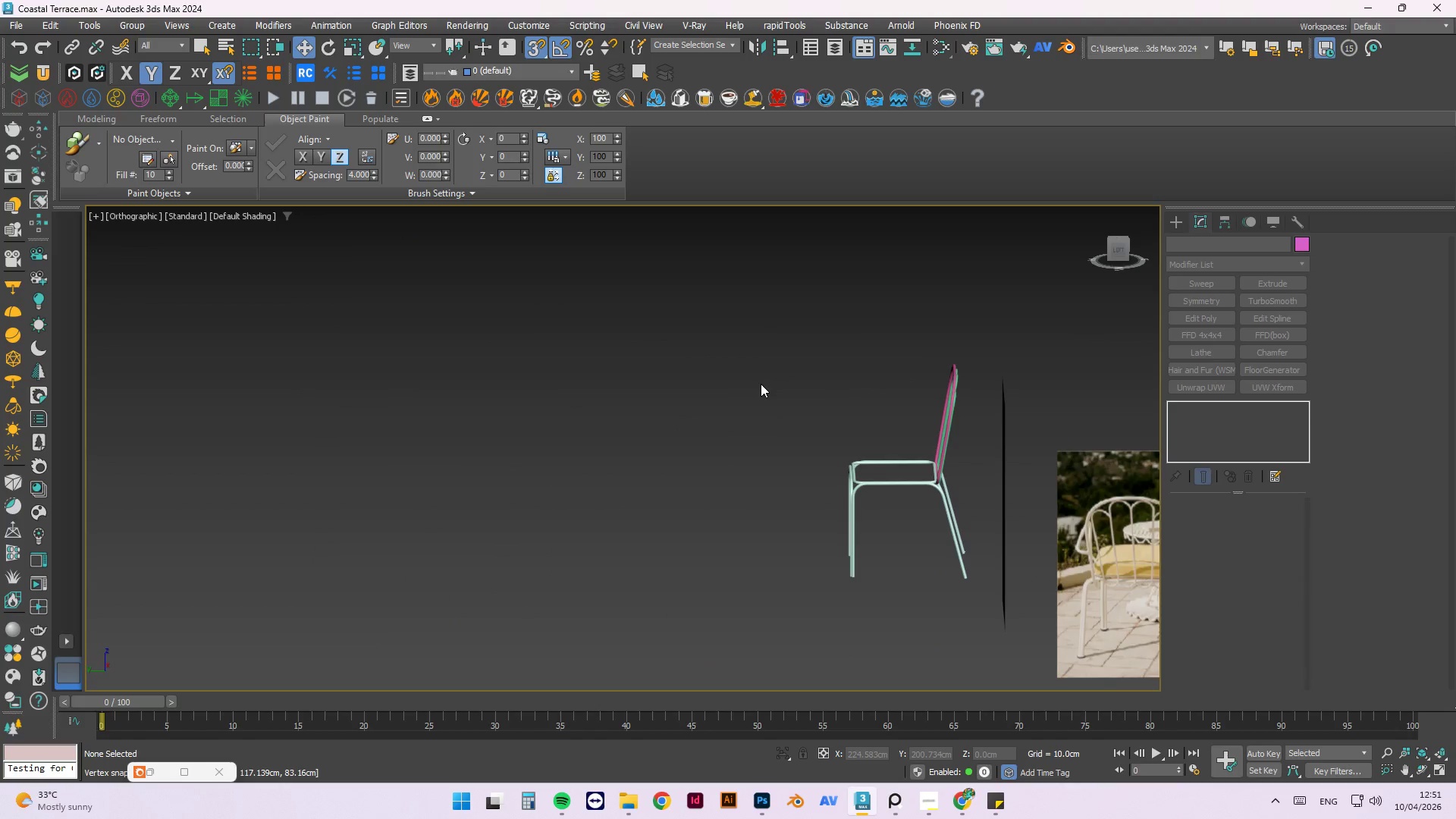 
key(L)
 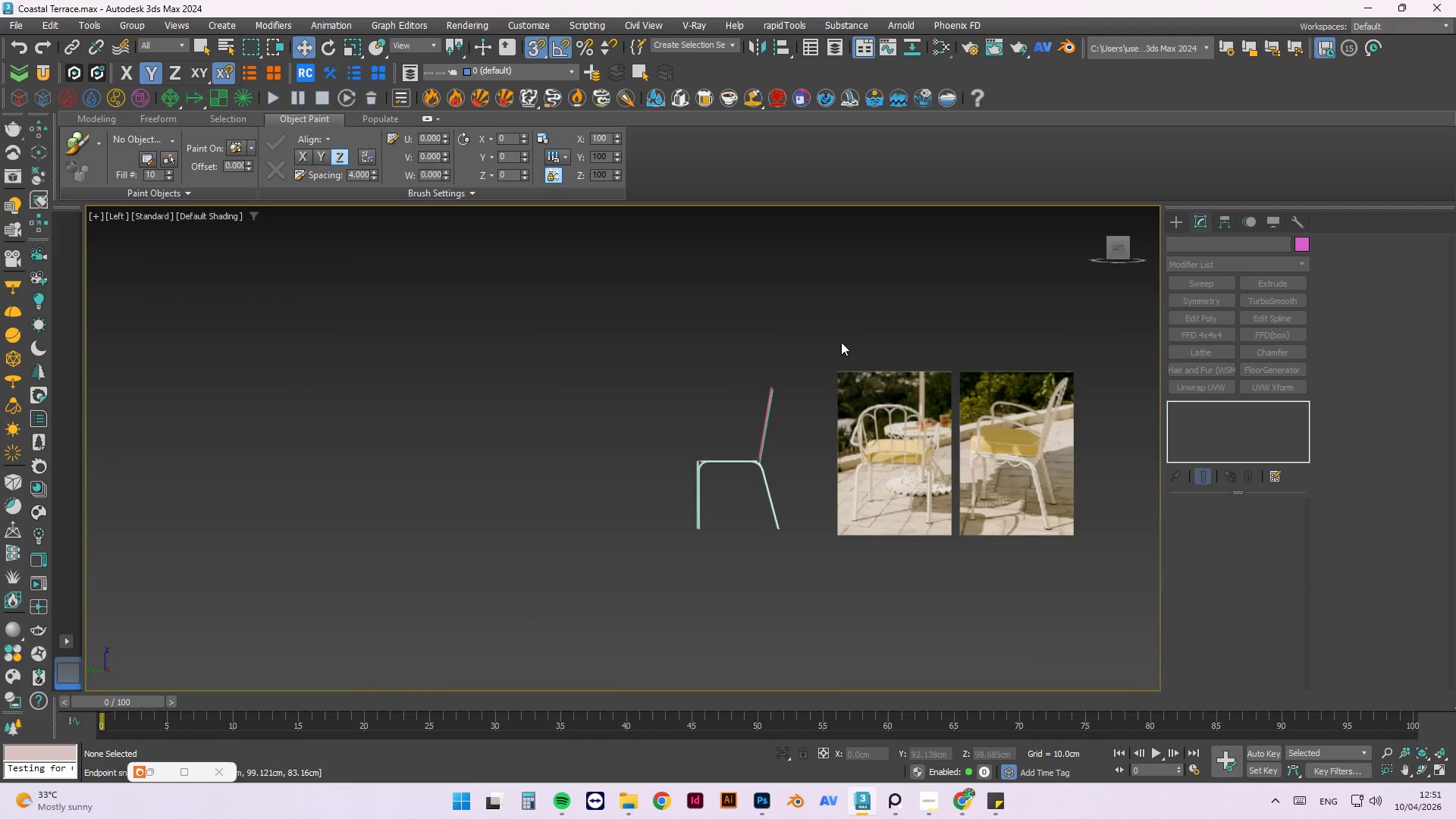 
scroll: coordinate [739, 344], scroll_direction: up, amount: 6.0
 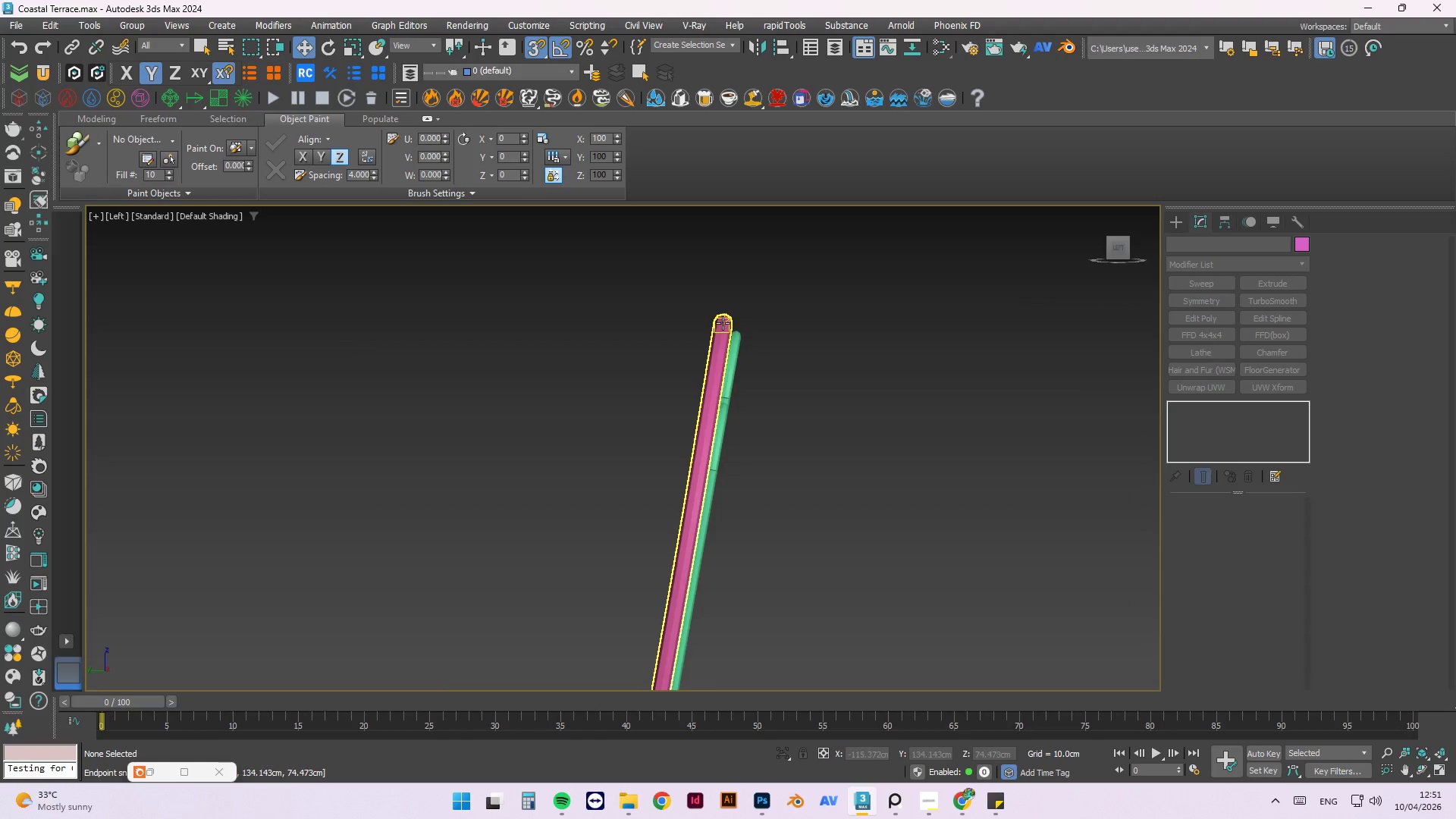 
left_click([723, 323])
 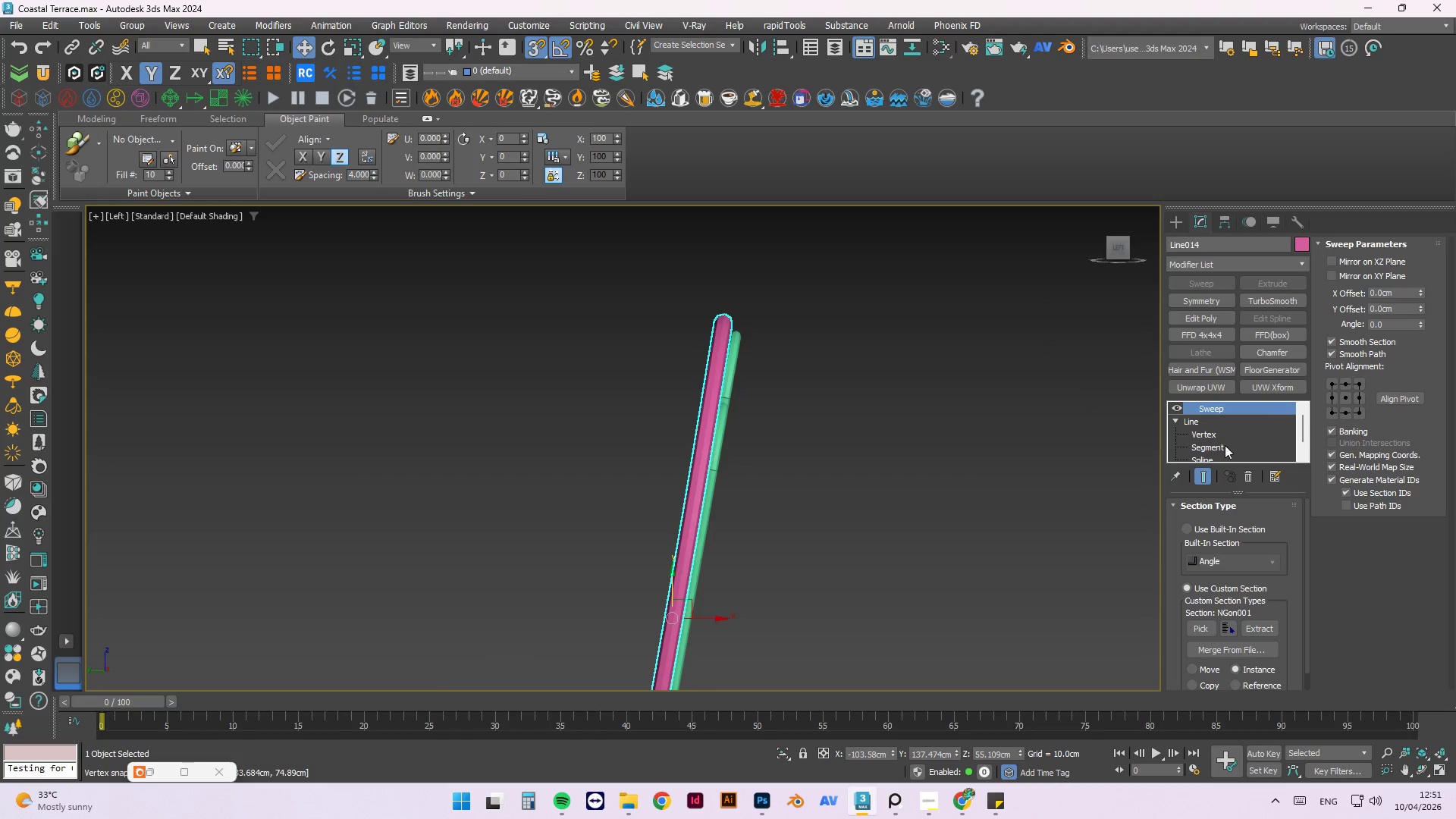 
left_click([1179, 410])
 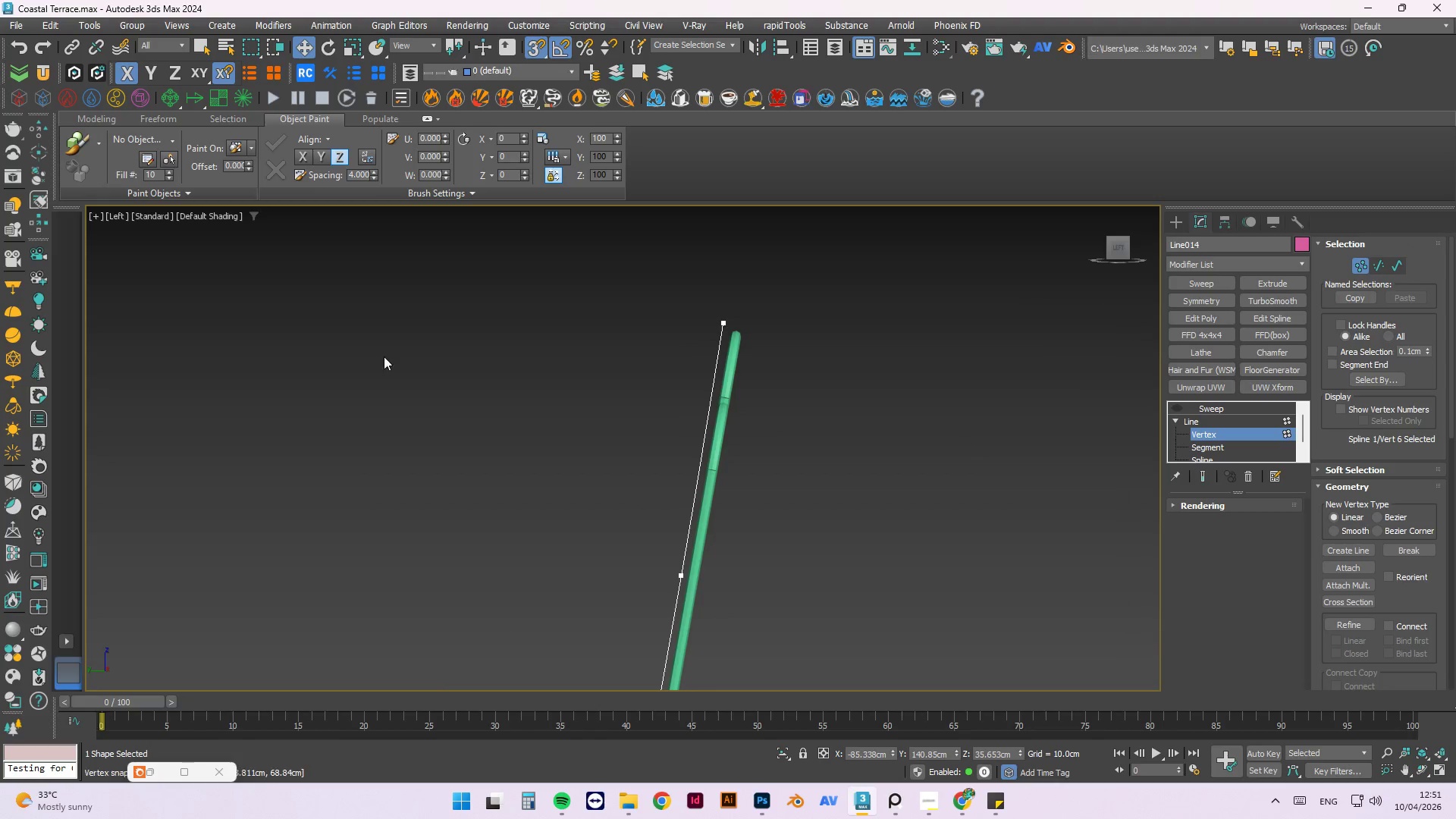 
scroll: coordinate [828, 265], scroll_direction: down, amount: 1.0
 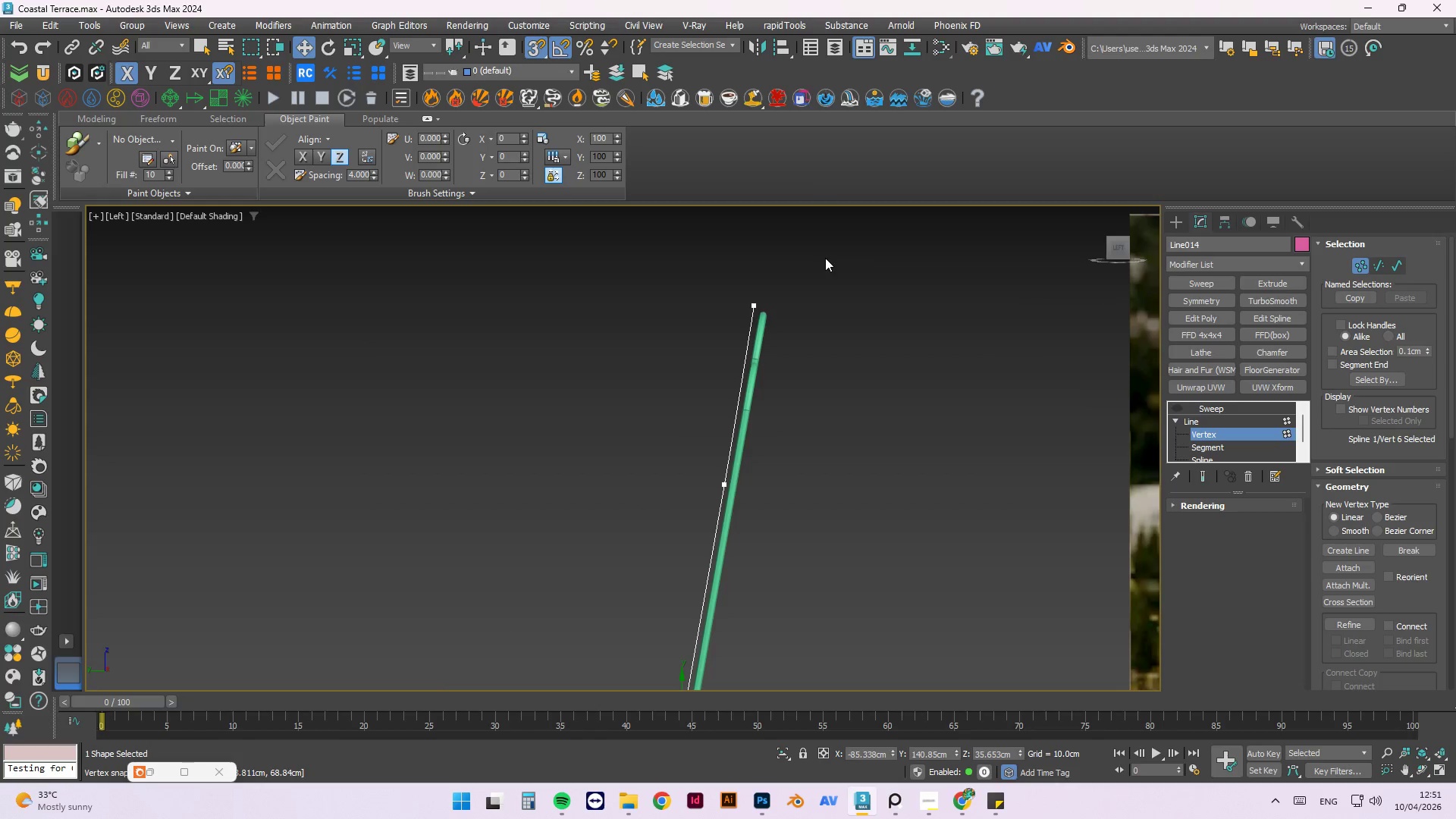 
left_click_drag(start_coordinate=[825, 256], to_coordinate=[638, 533])
 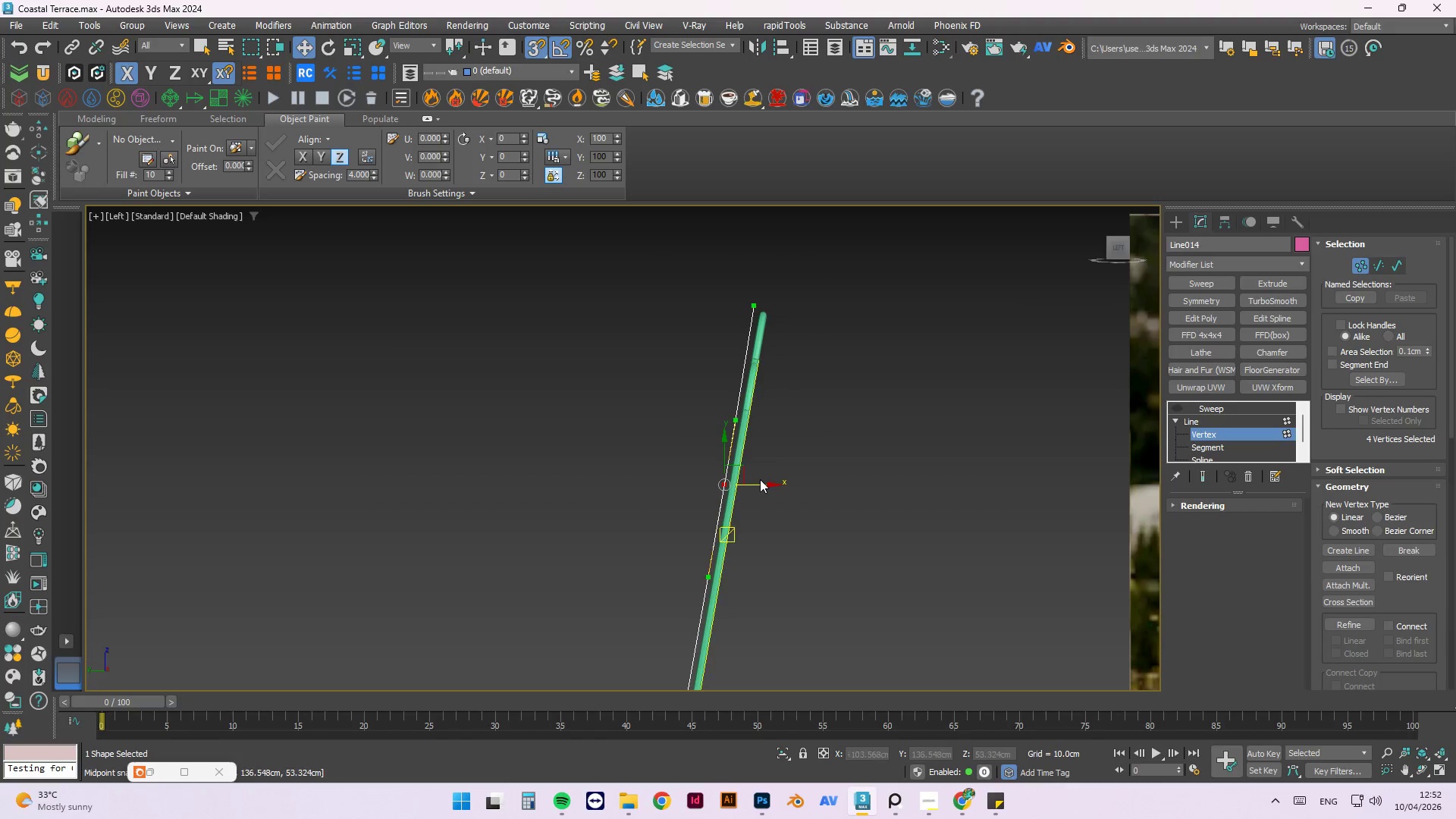 
left_click_drag(start_coordinate=[763, 483], to_coordinate=[722, 443])
 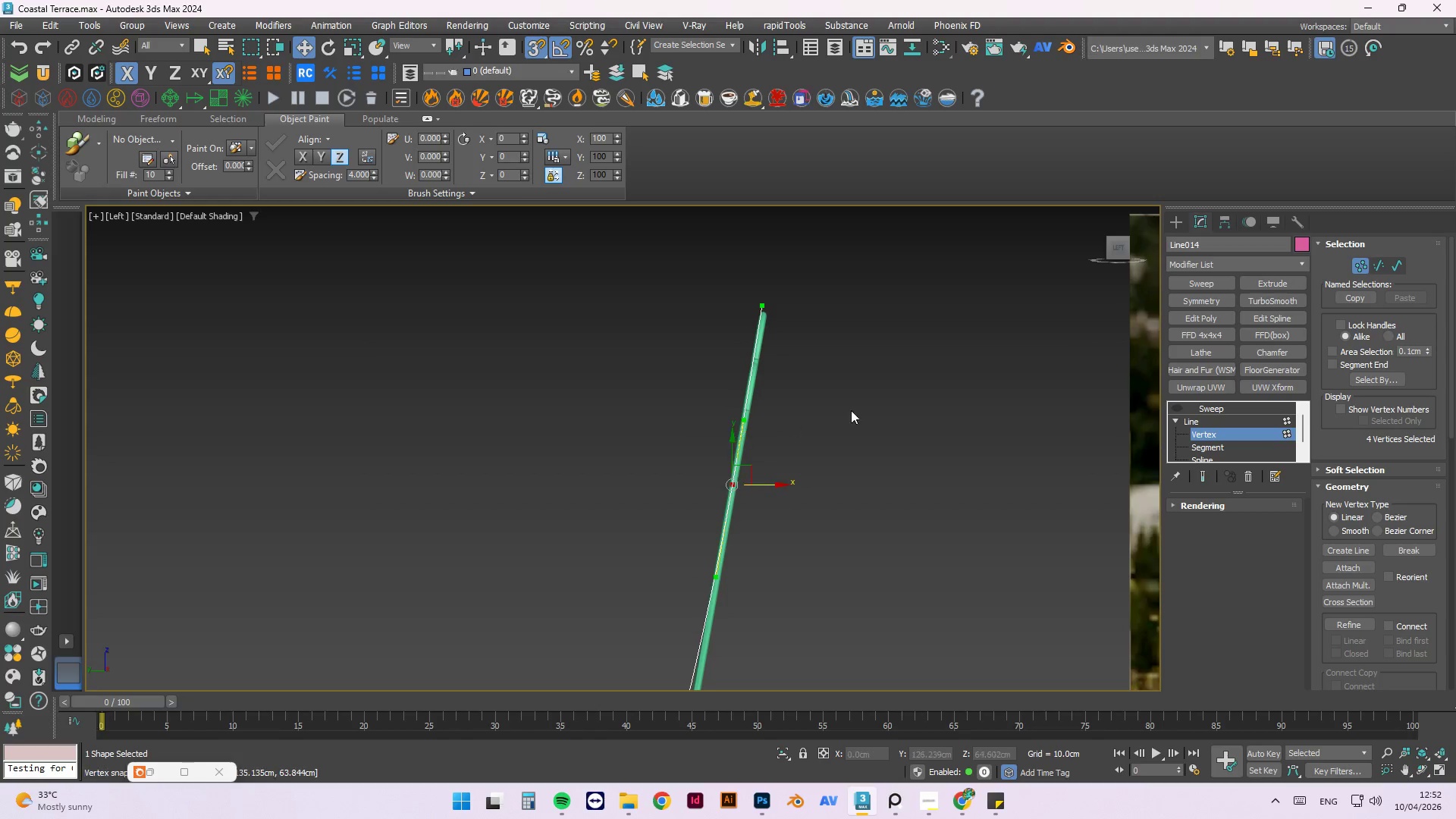 
key(Control+Z)
 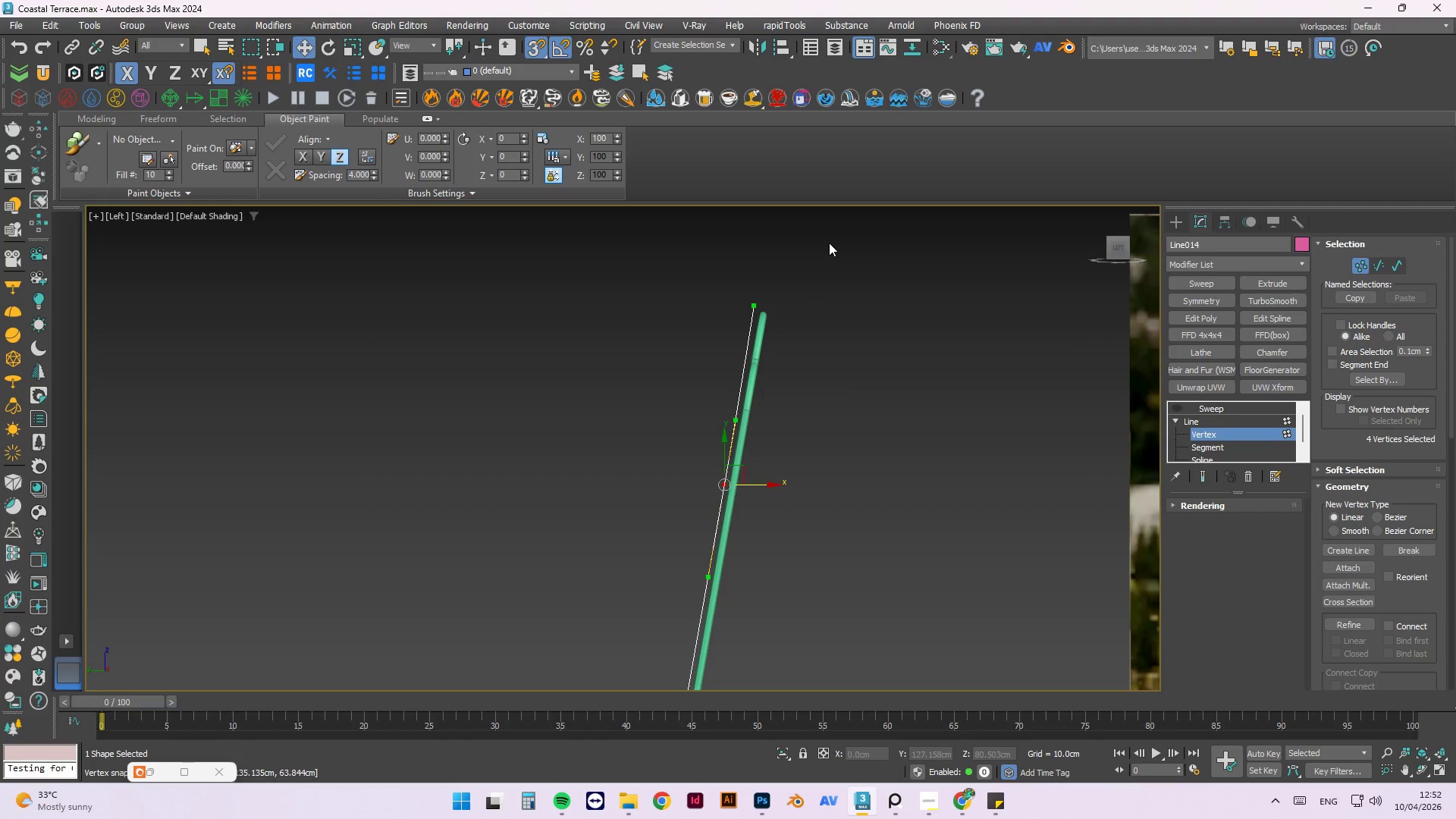 
left_click_drag(start_coordinate=[829, 243], to_coordinate=[723, 481])
 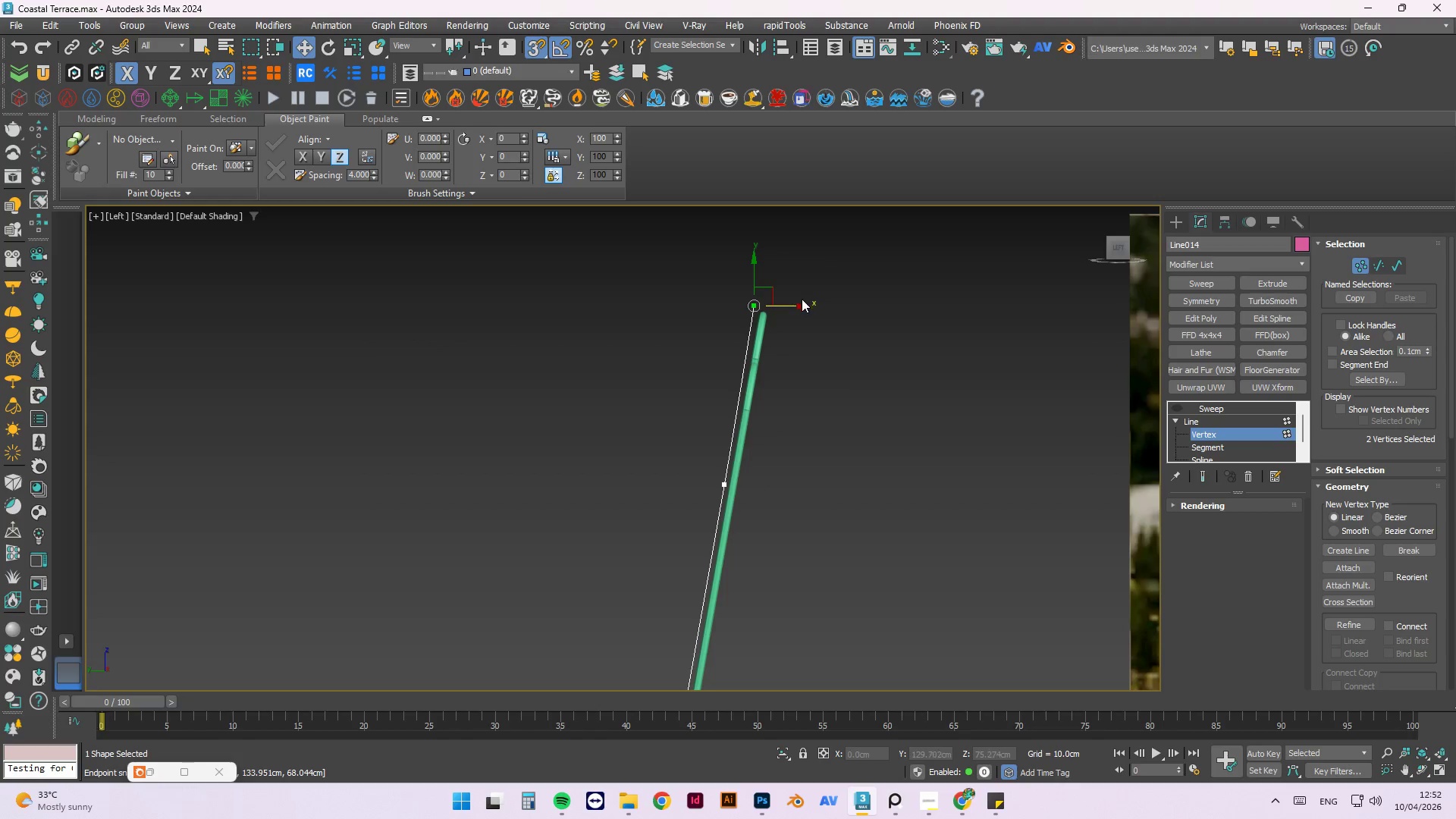 
left_click_drag(start_coordinate=[799, 301], to_coordinate=[804, 303])
 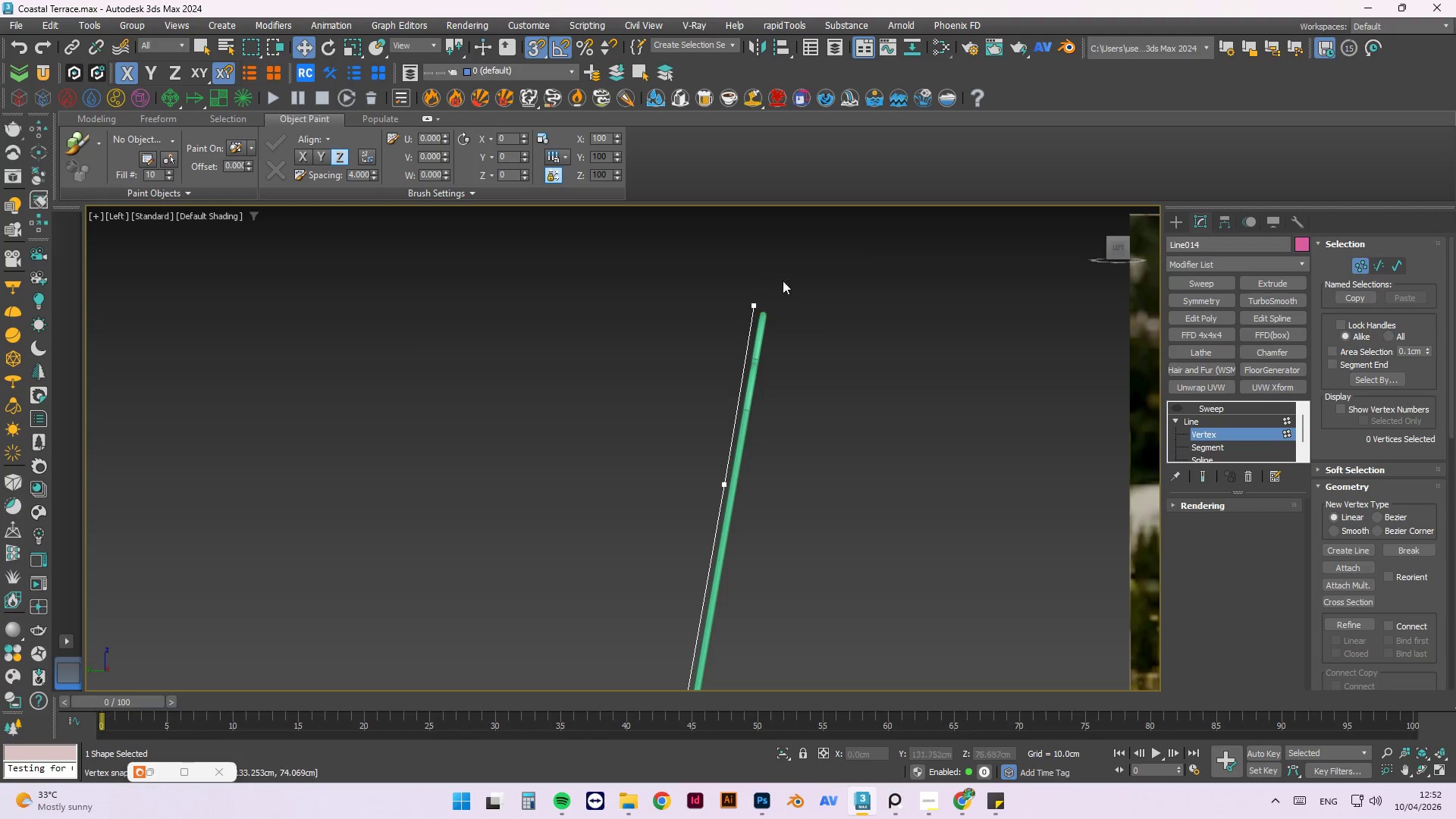 
left_click_drag(start_coordinate=[793, 273], to_coordinate=[694, 334])
 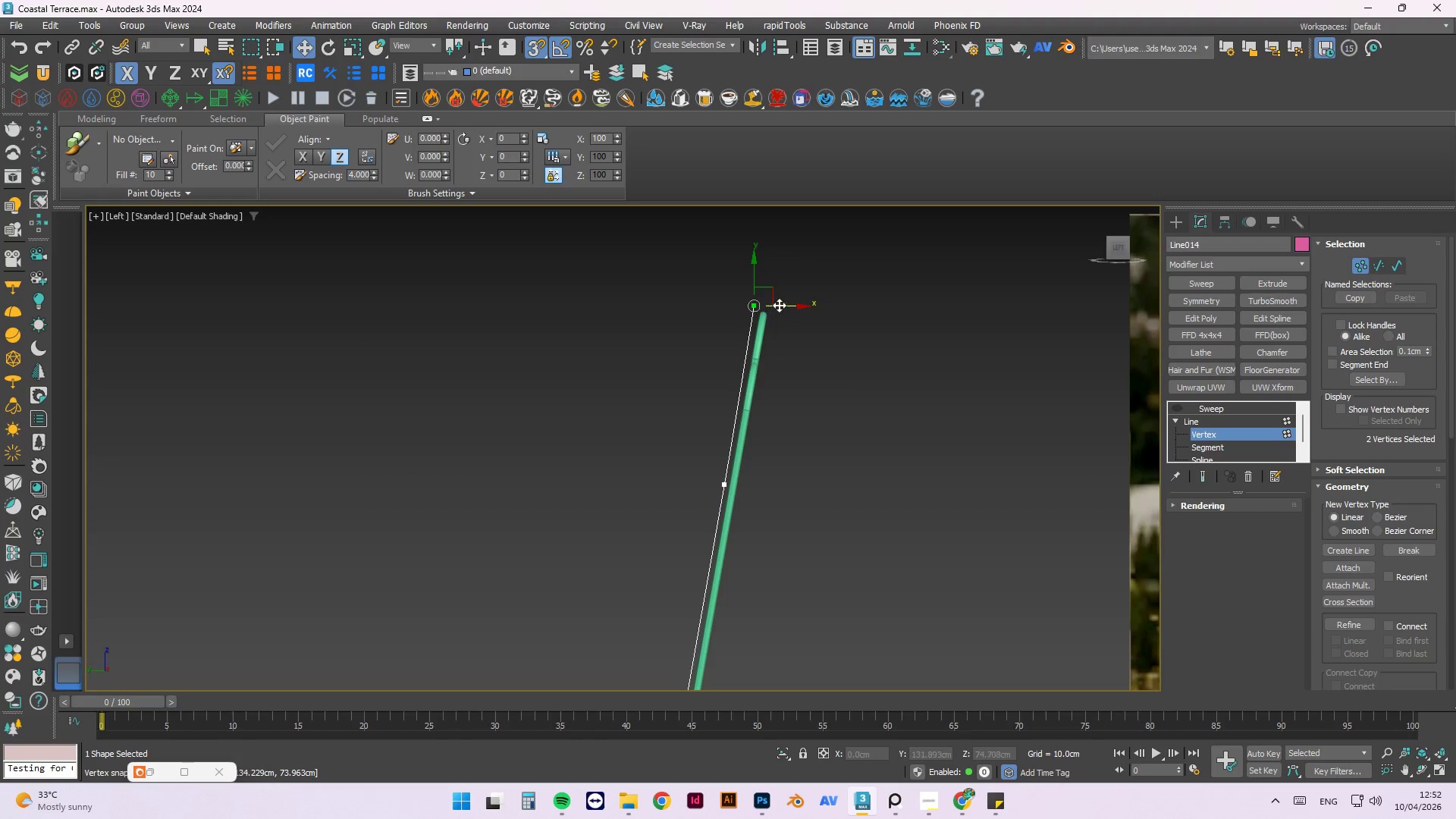 
left_click_drag(start_coordinate=[780, 305], to_coordinate=[774, 301])
 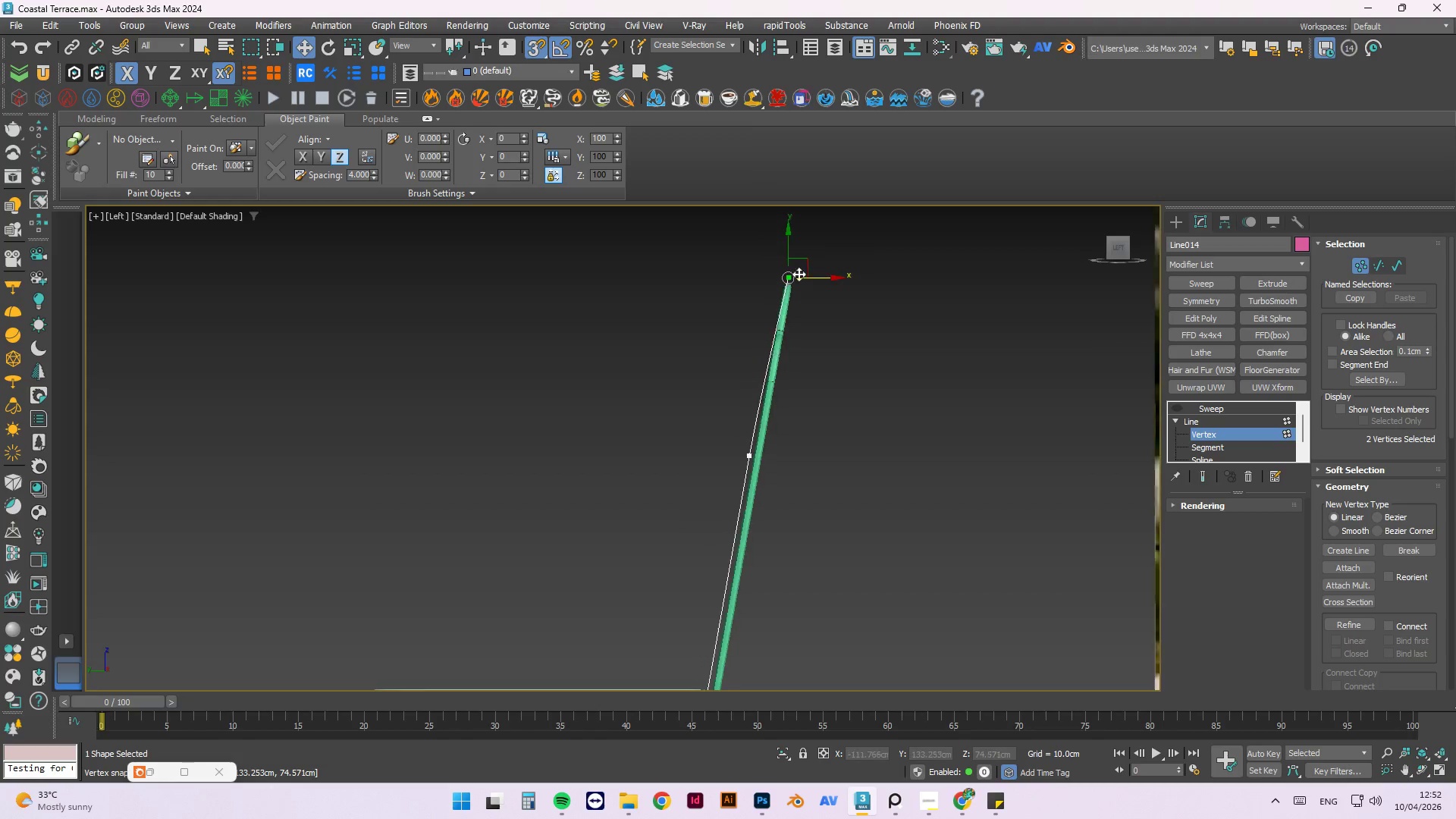 
scroll: coordinate [758, 312], scroll_direction: up, amount: 3.0
 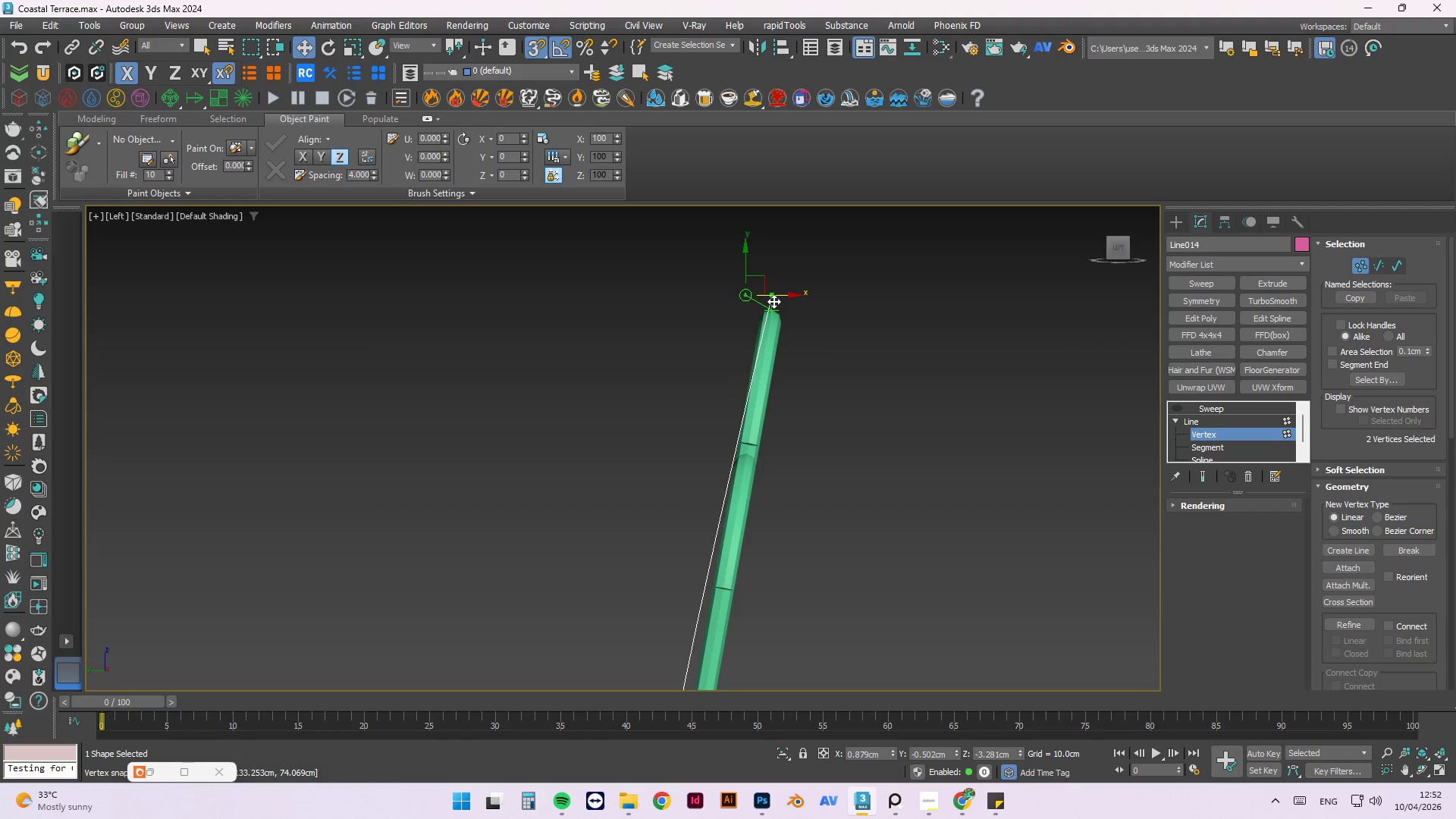 
scroll: coordinate [797, 269], scroll_direction: down, amount: 3.0
 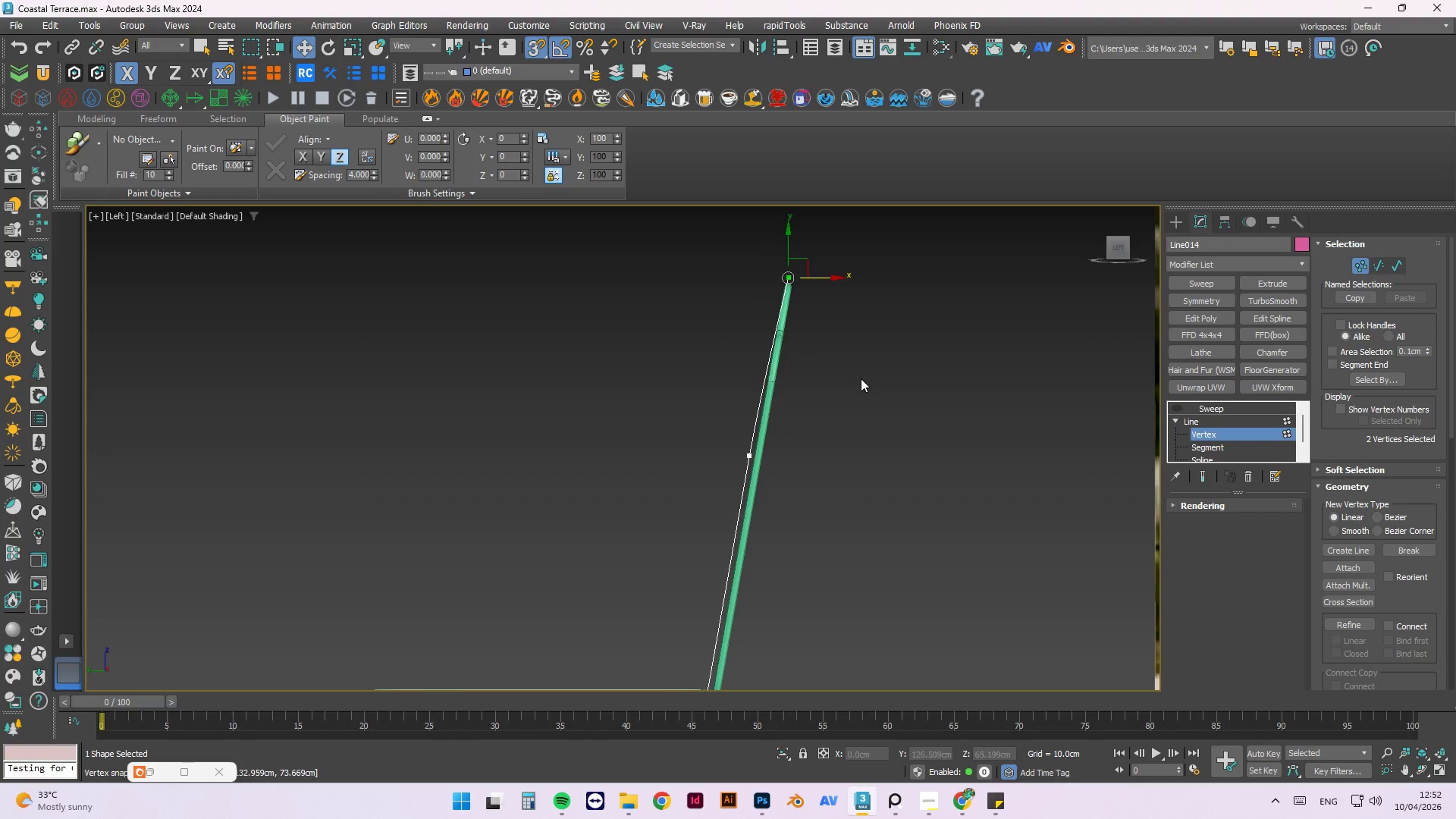 
left_click_drag(start_coordinate=[859, 381], to_coordinate=[674, 496])
 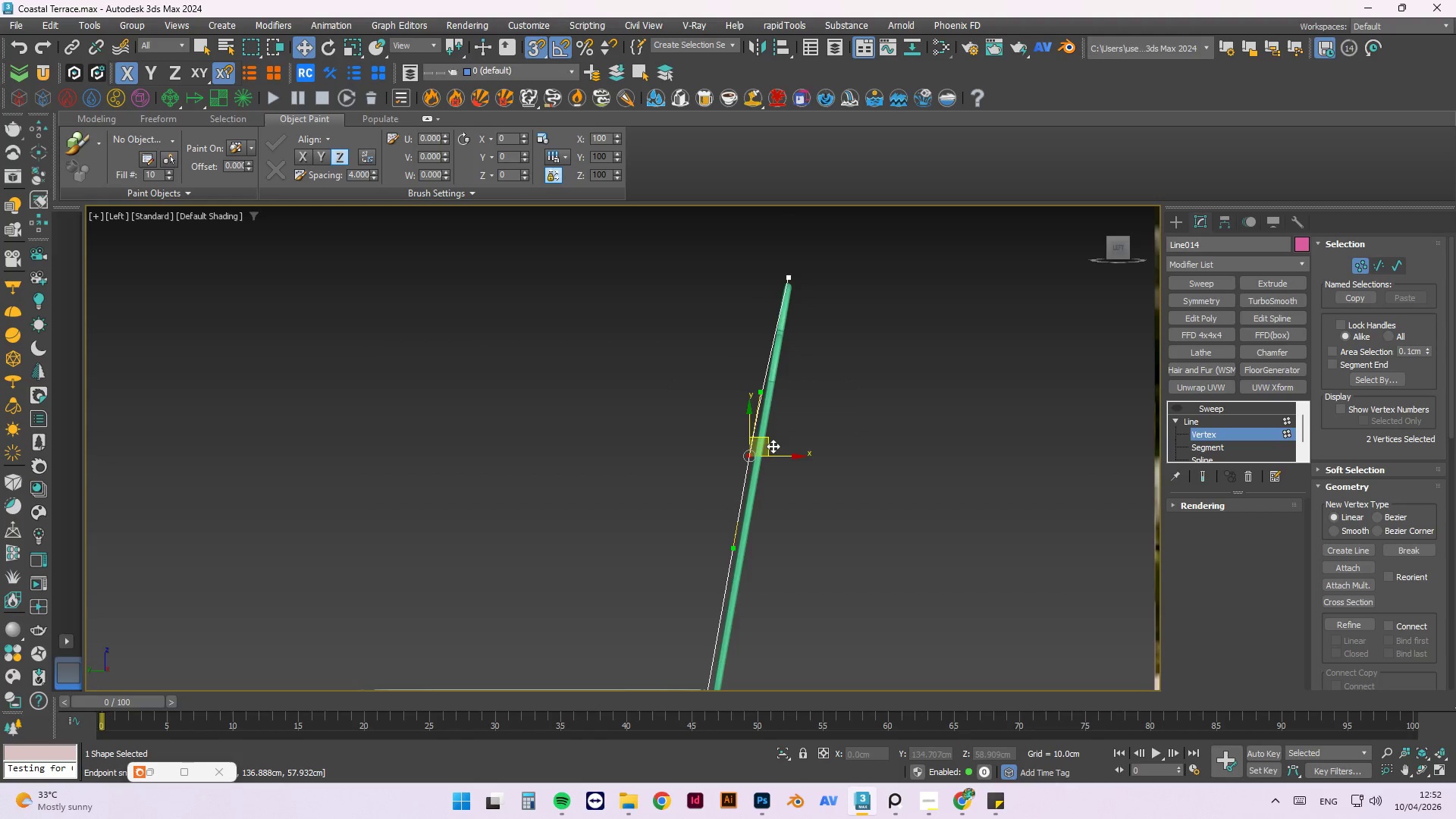 
scroll: coordinate [761, 453], scroll_direction: up, amount: 3.0
 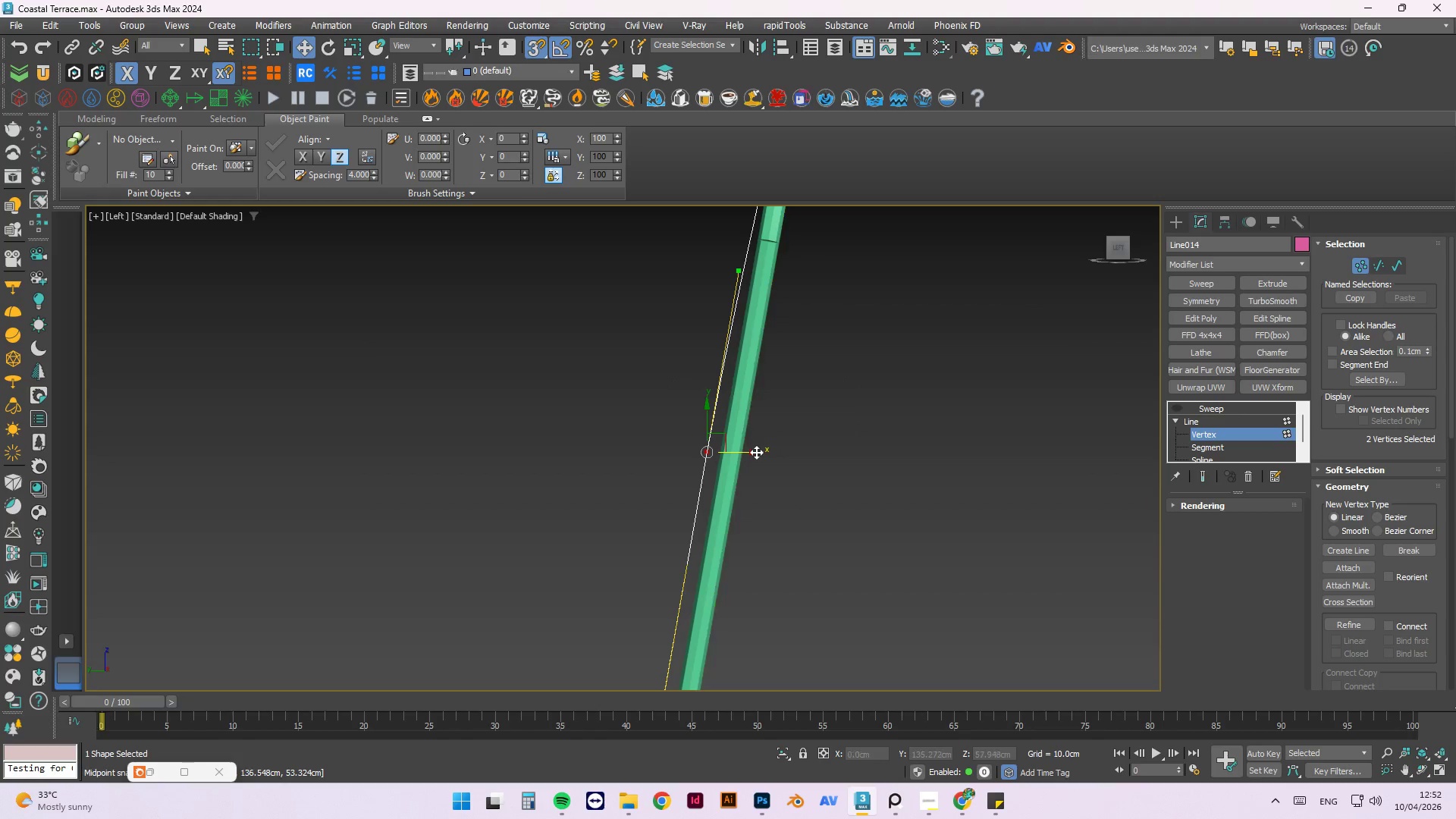 
key(S)
 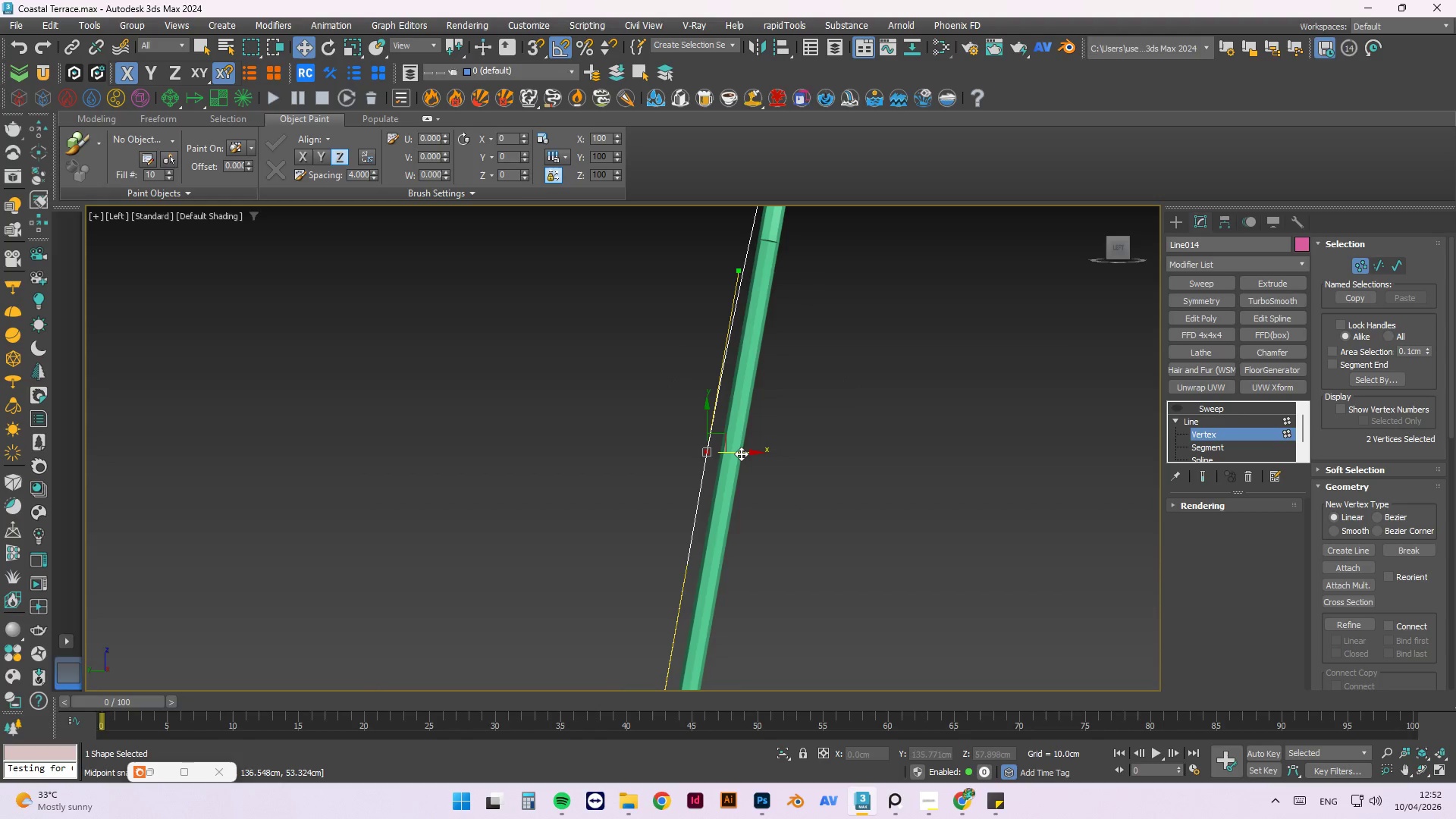 
left_click_drag(start_coordinate=[742, 453], to_coordinate=[755, 463])
 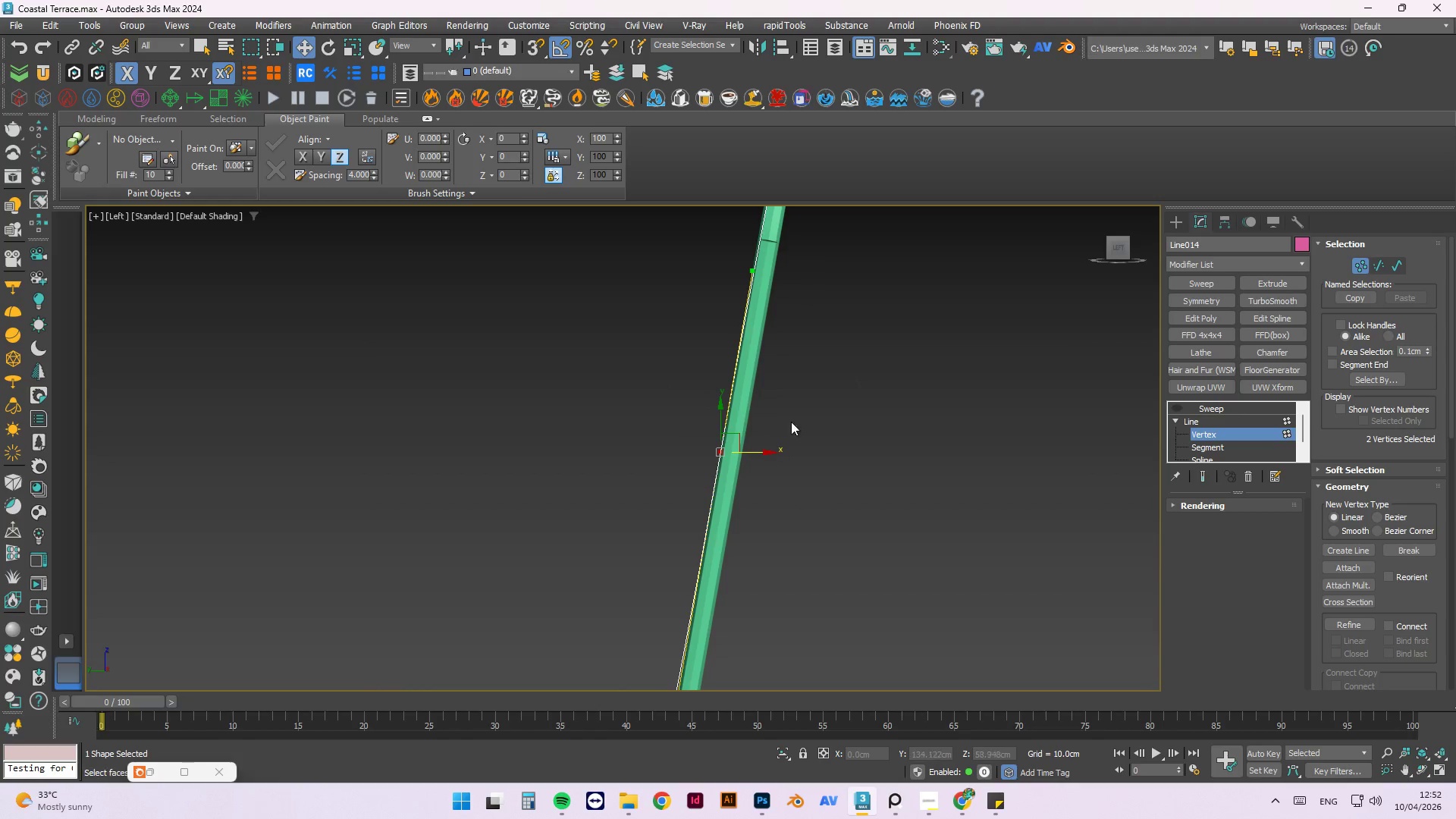 
hold_key(key=AltLeft, duration=0.8)
 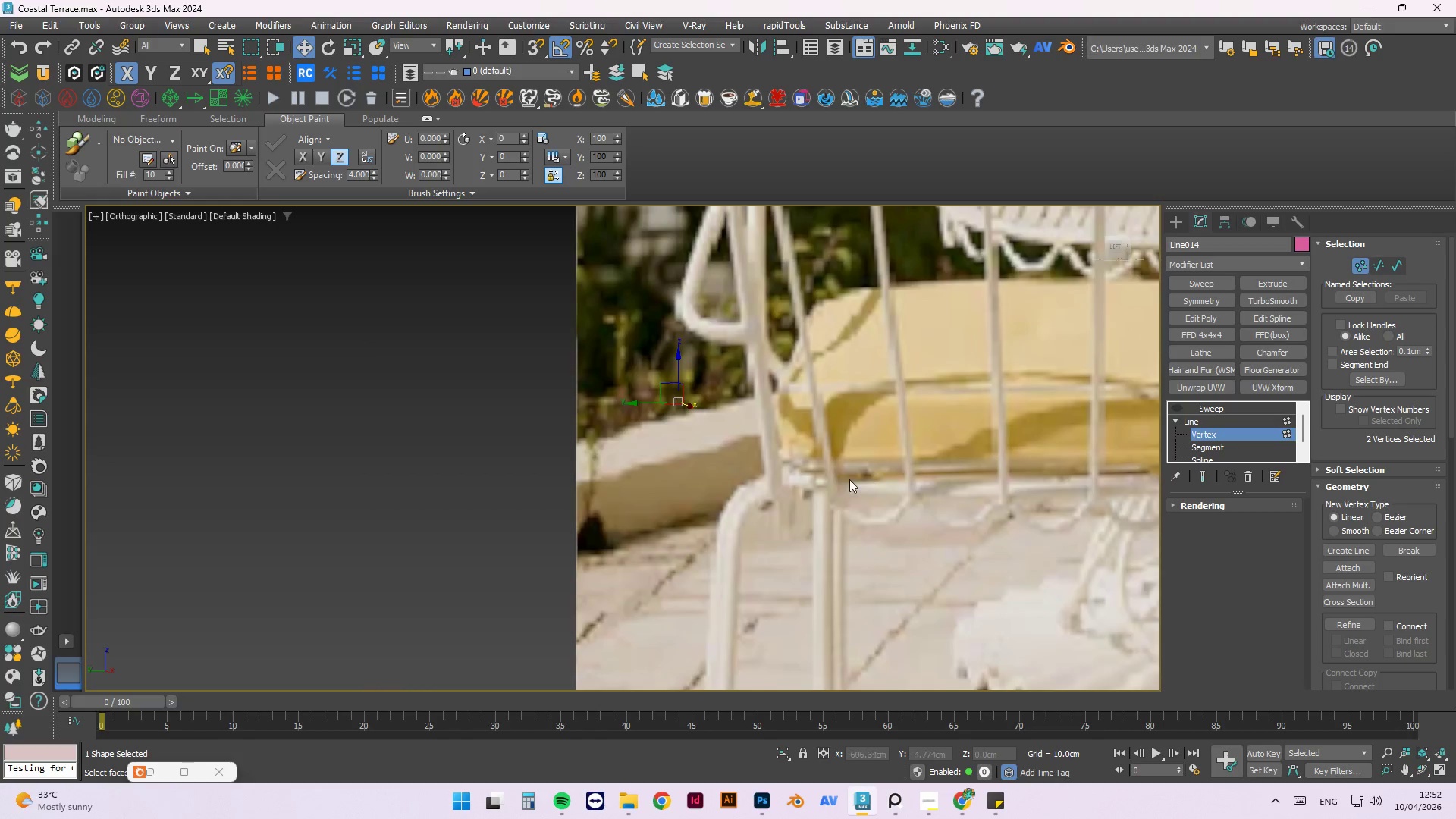 
scroll: coordinate [848, 481], scroll_direction: down, amount: 3.0
 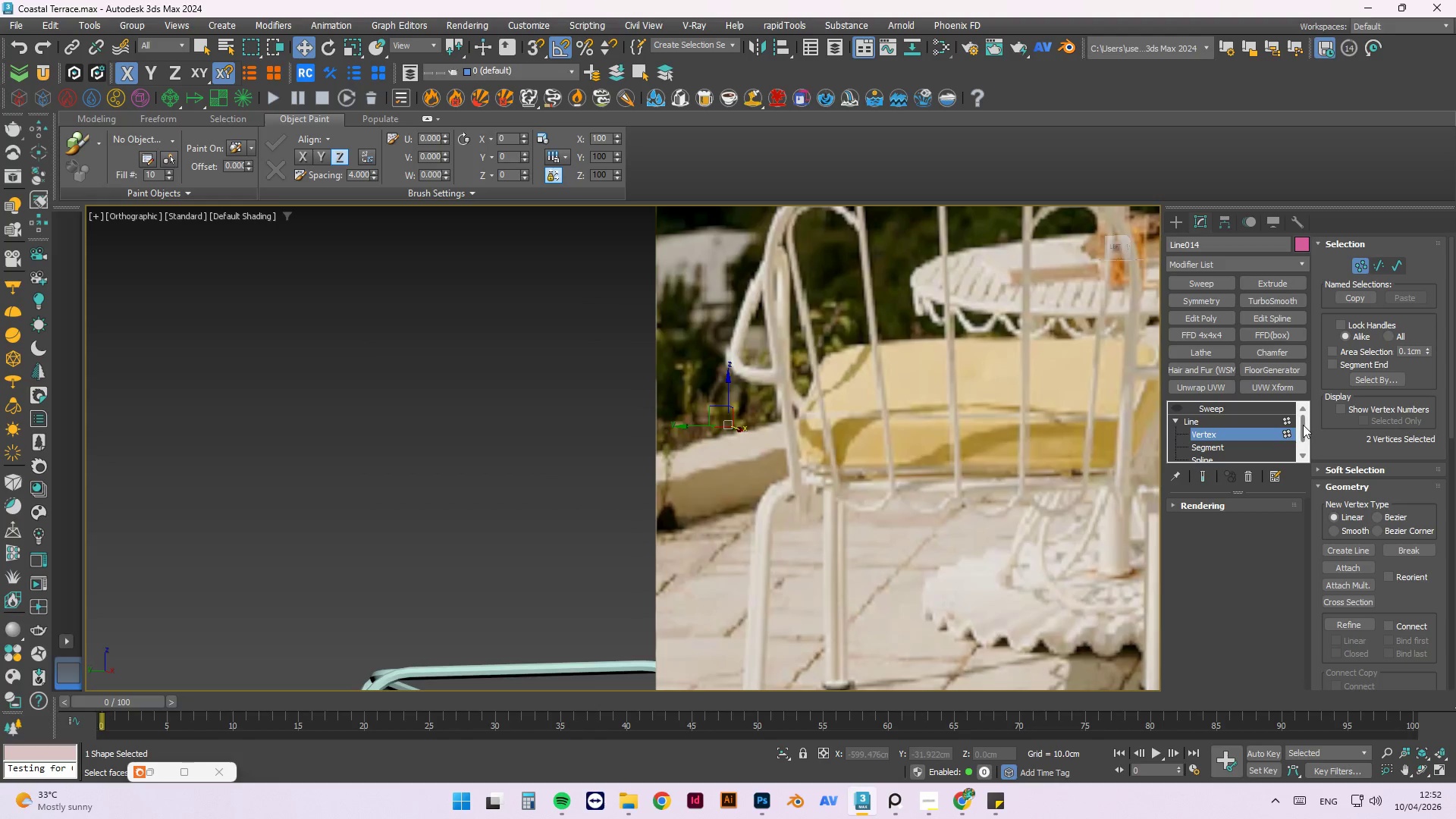 
left_click_drag(start_coordinate=[1294, 421], to_coordinate=[1290, 421])
 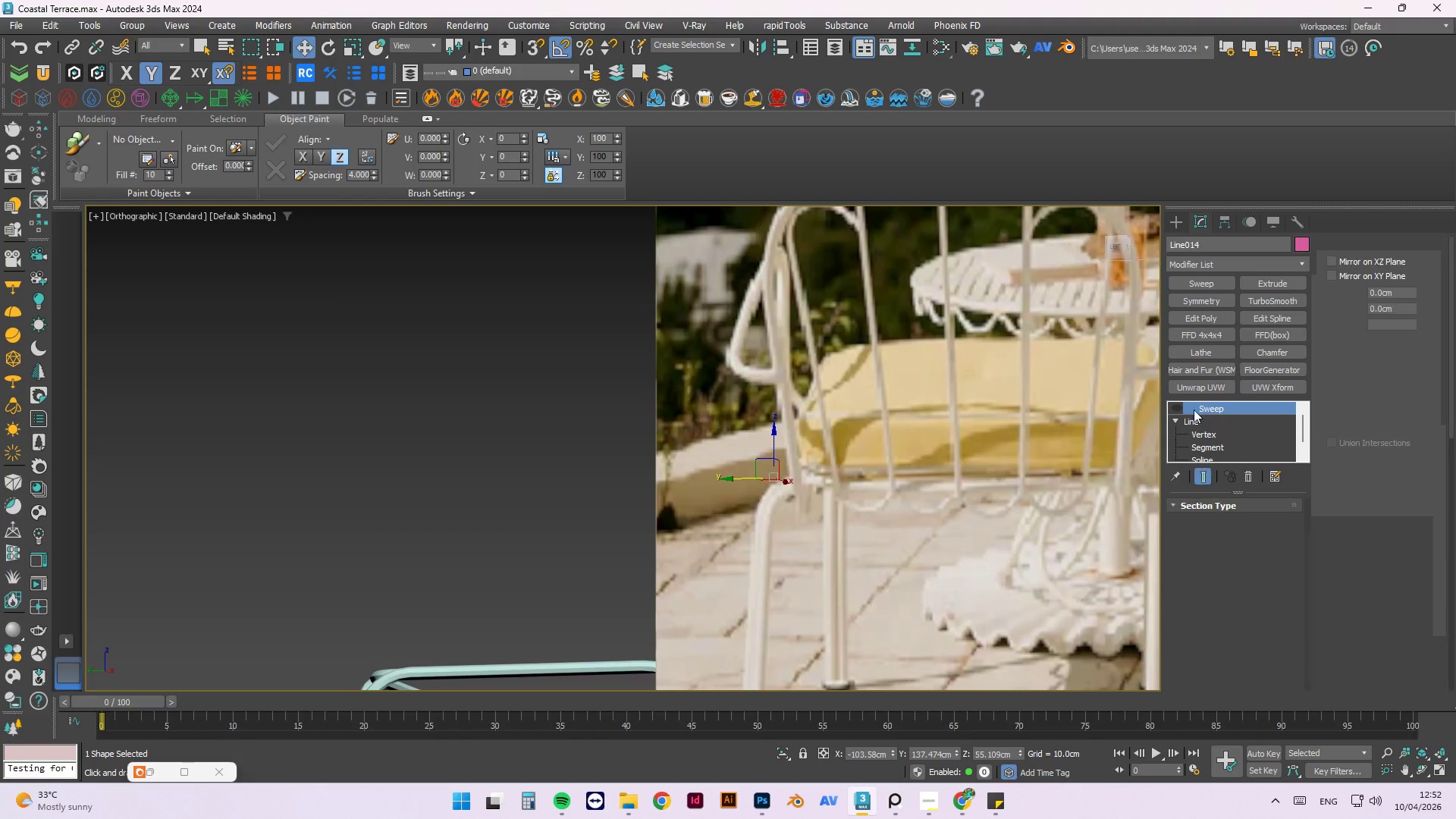 
double_click([1171, 410])
 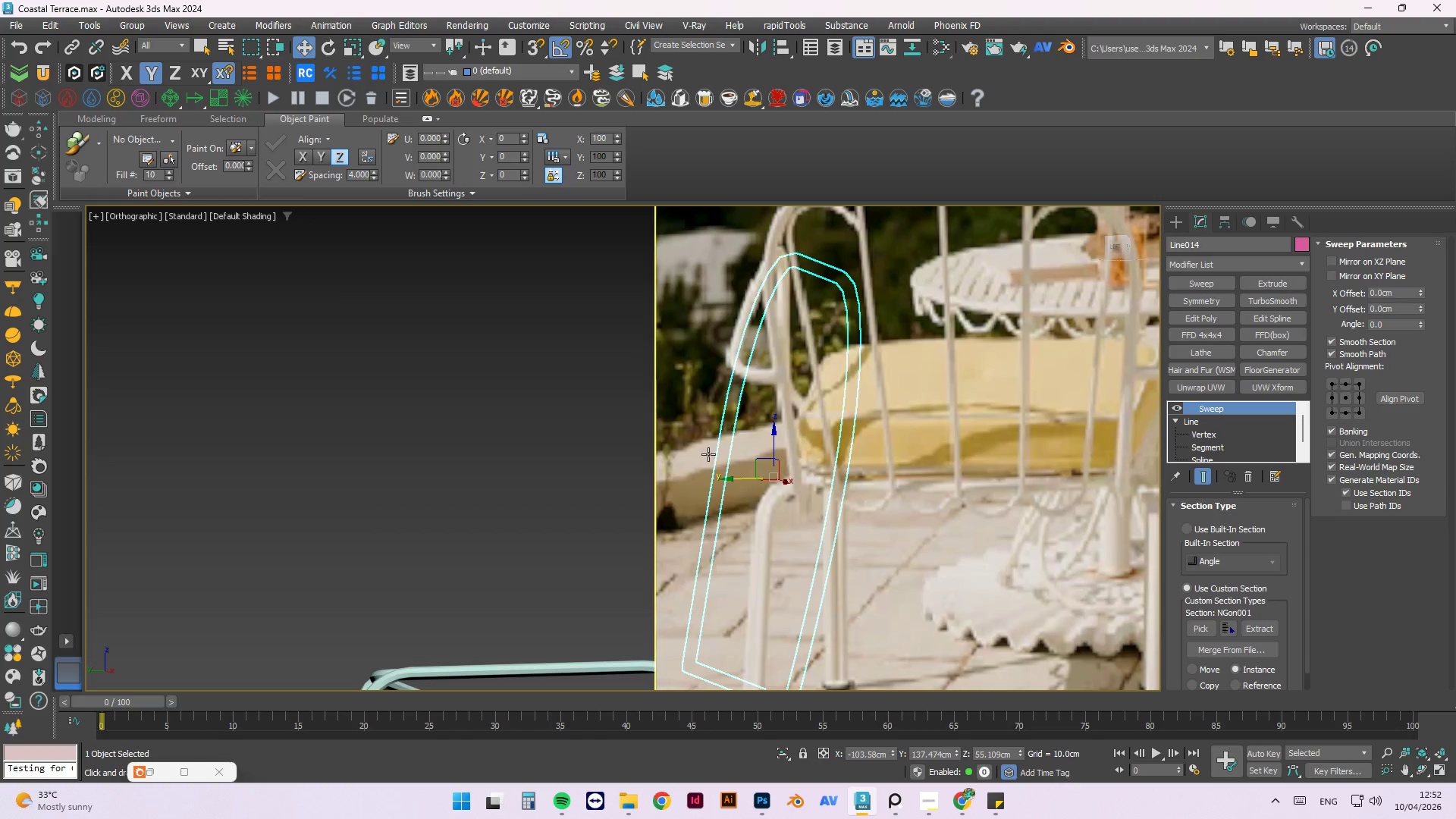 
hold_key(key=AltLeft, duration=0.84)
 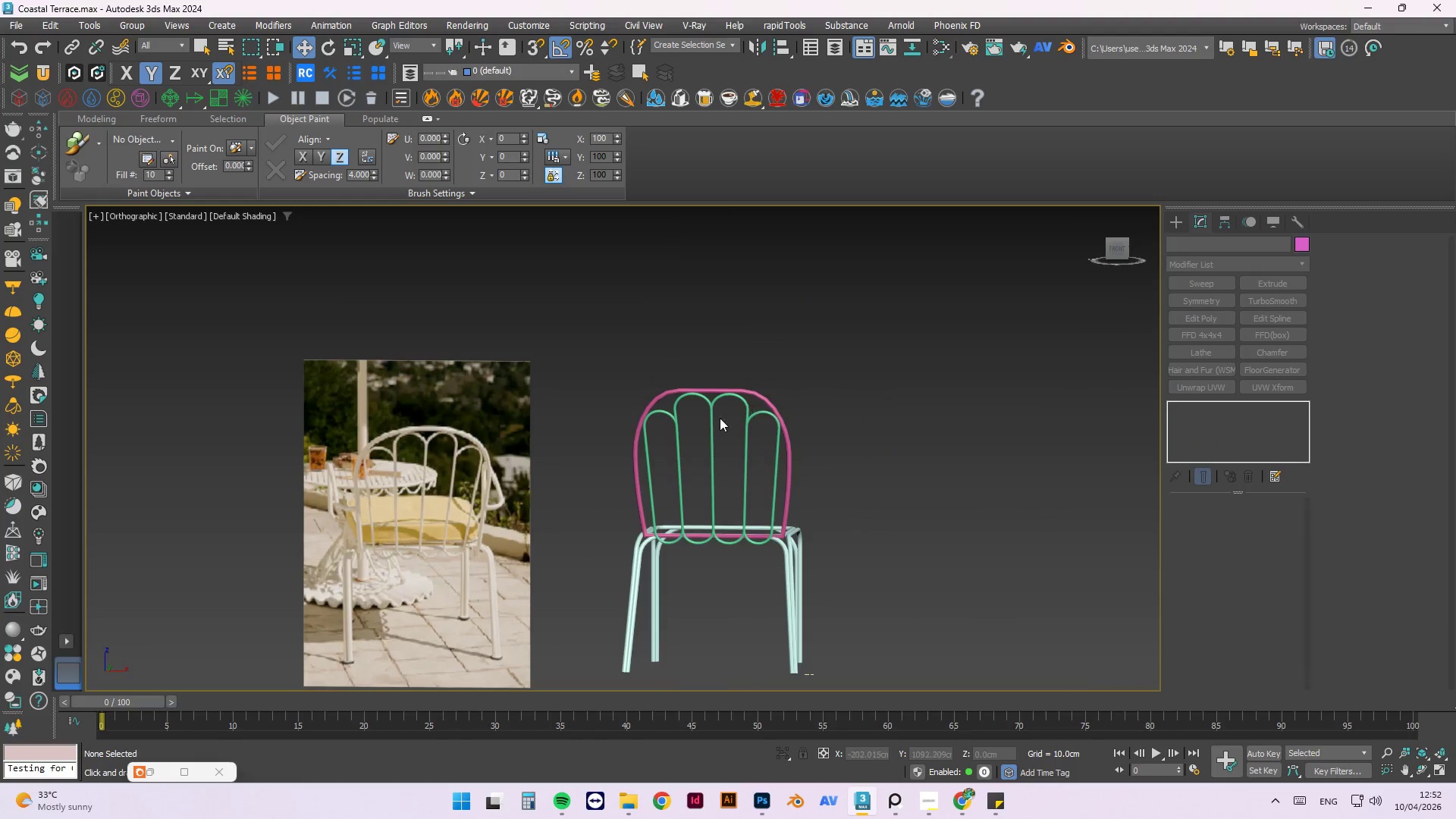 
scroll: coordinate [676, 457], scroll_direction: down, amount: 3.0
 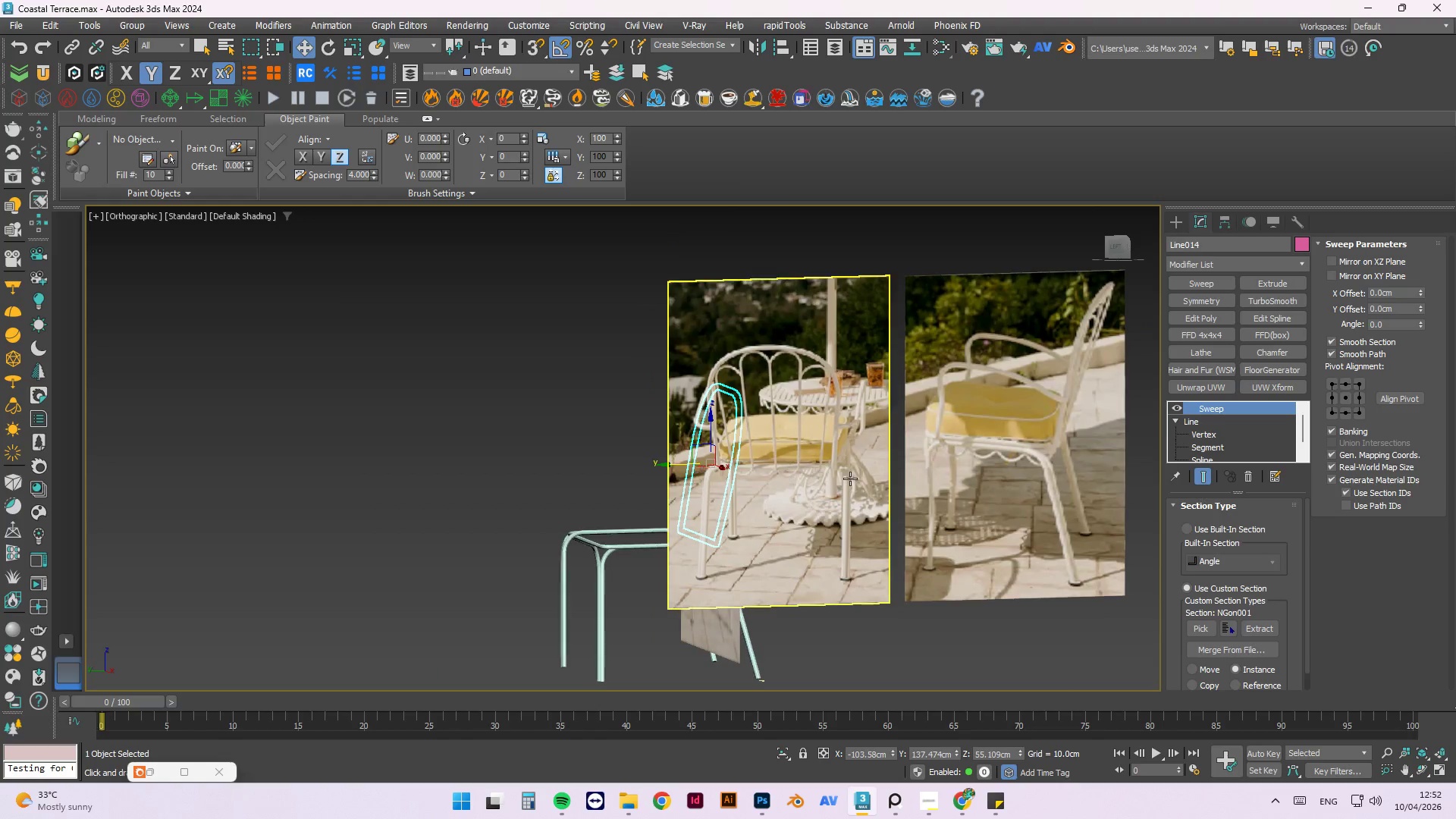 
hold_key(key=AltLeft, duration=0.59)
 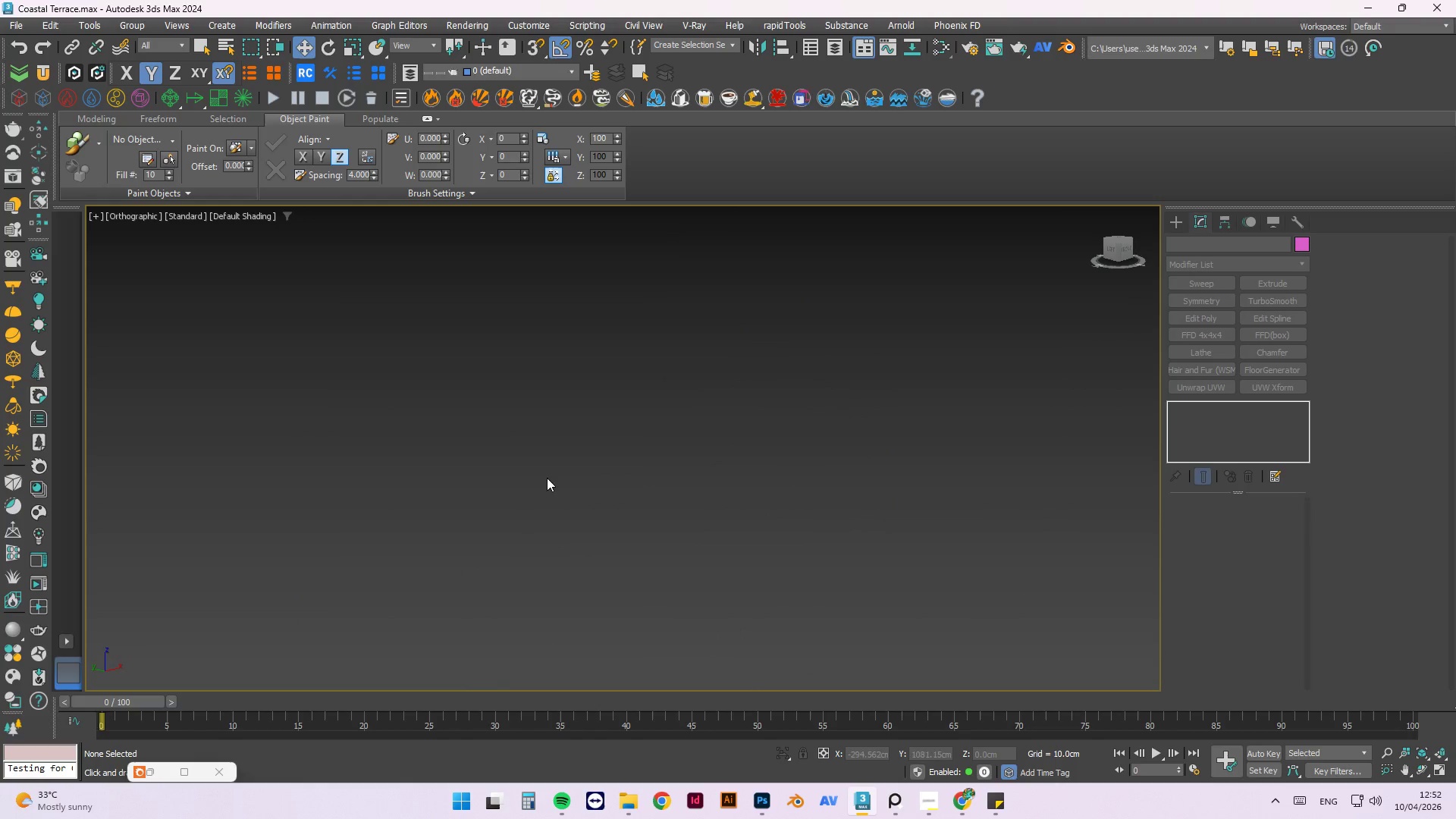 
scroll: coordinate [526, 484], scroll_direction: down, amount: 4.0
 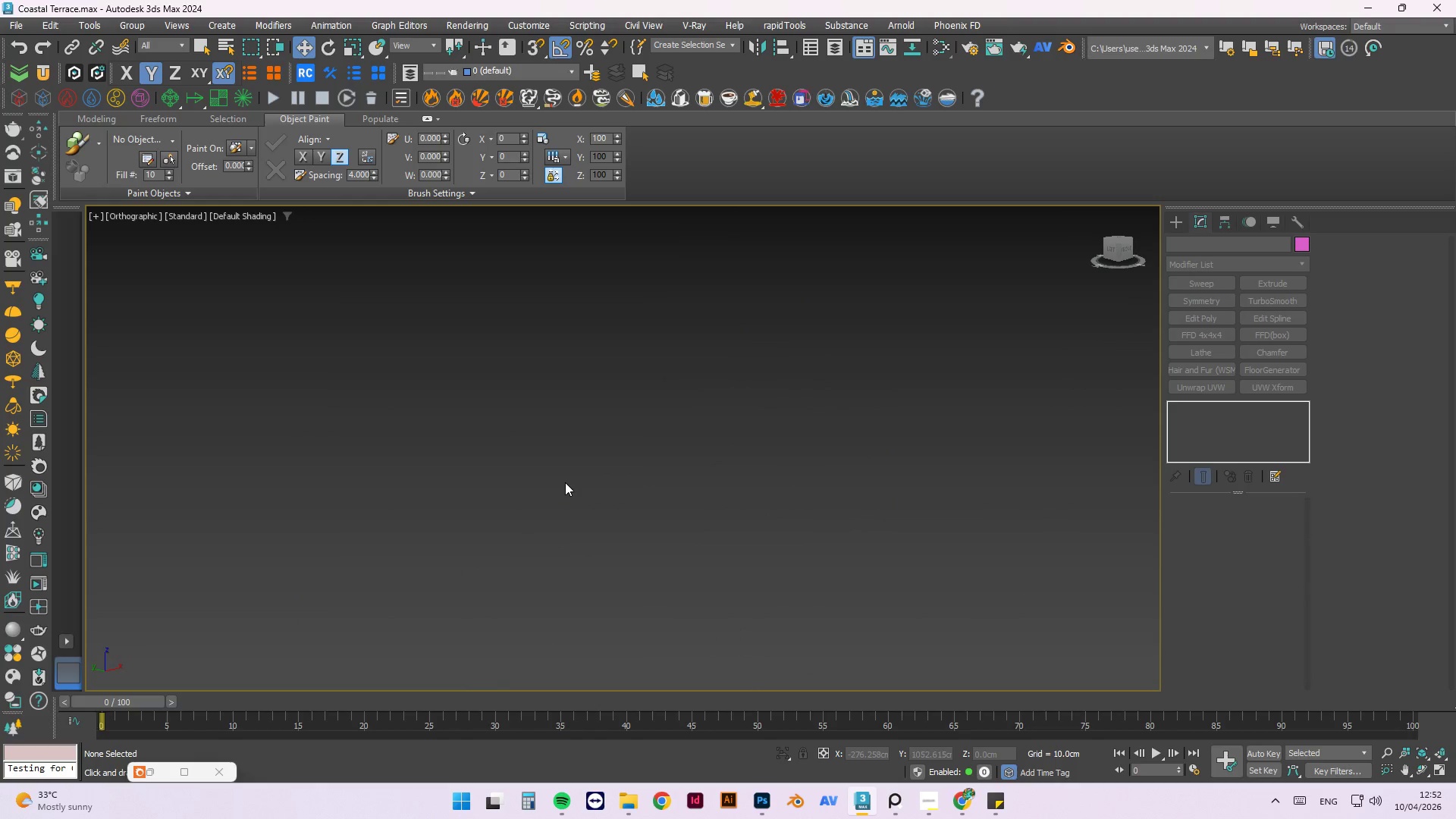 
hold_key(key=AltLeft, duration=0.44)
 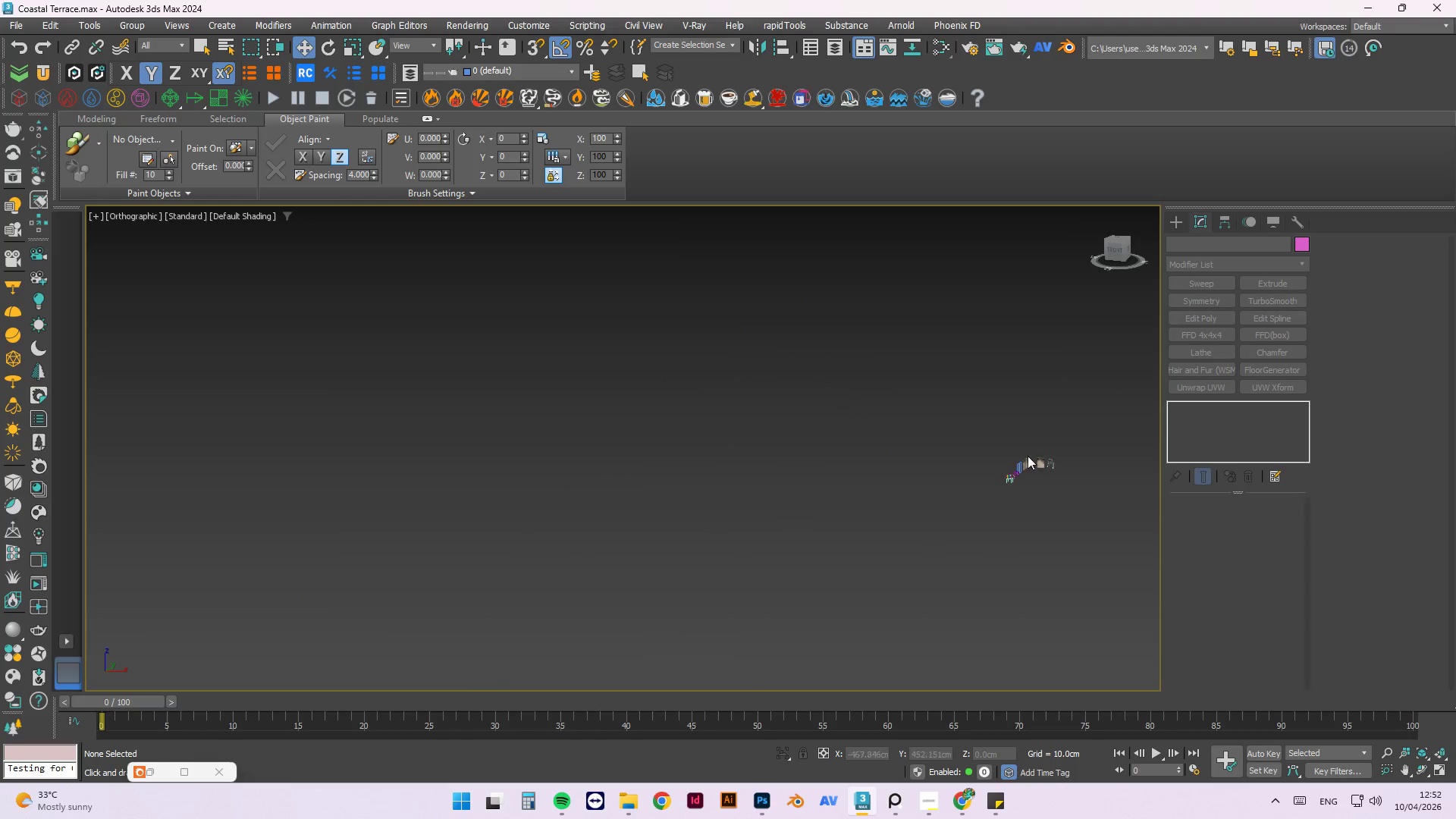 
scroll: coordinate [816, 494], scroll_direction: down, amount: 6.0
 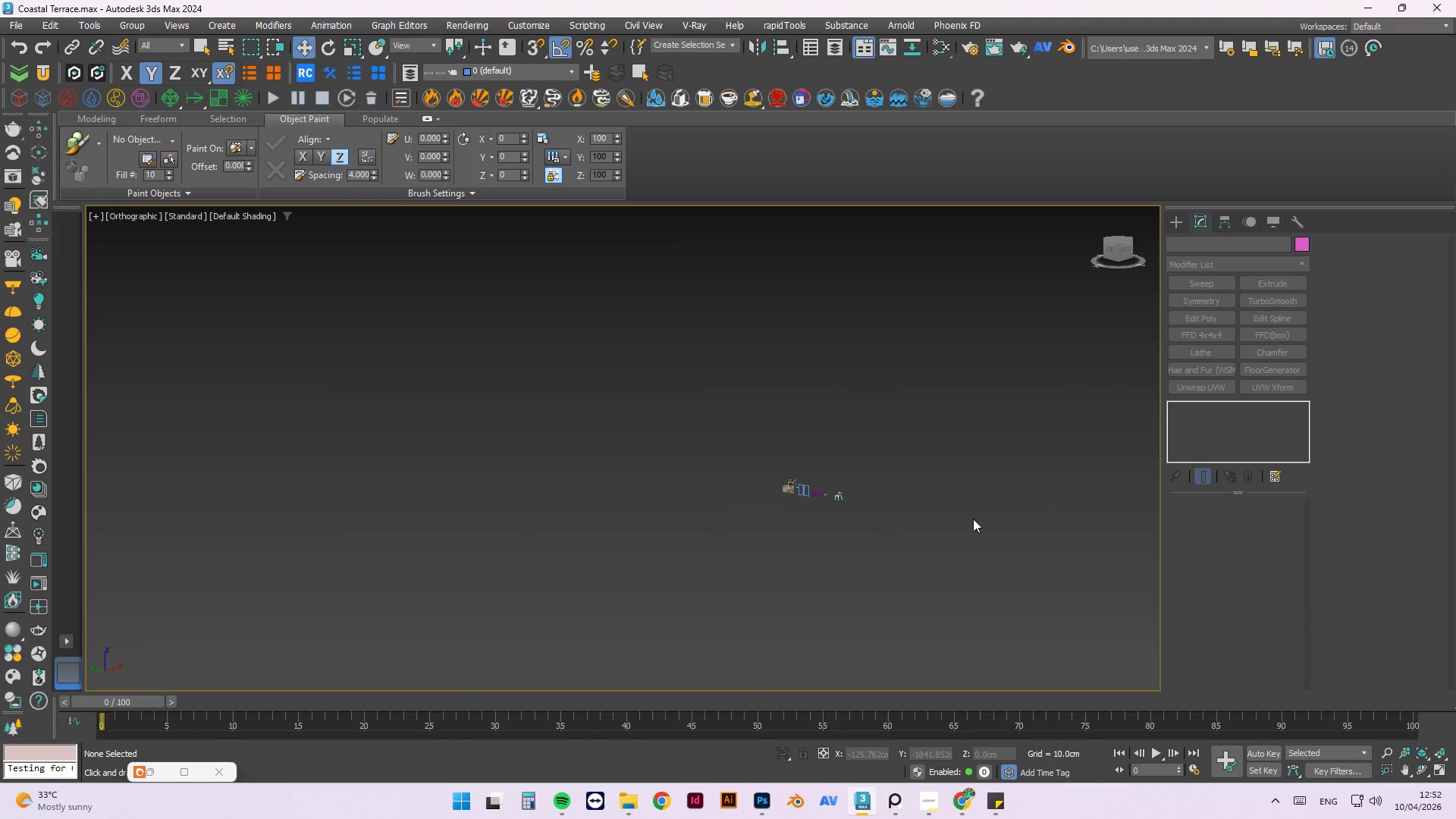 
scroll: coordinate [1103, 487], scroll_direction: up, amount: 9.0
 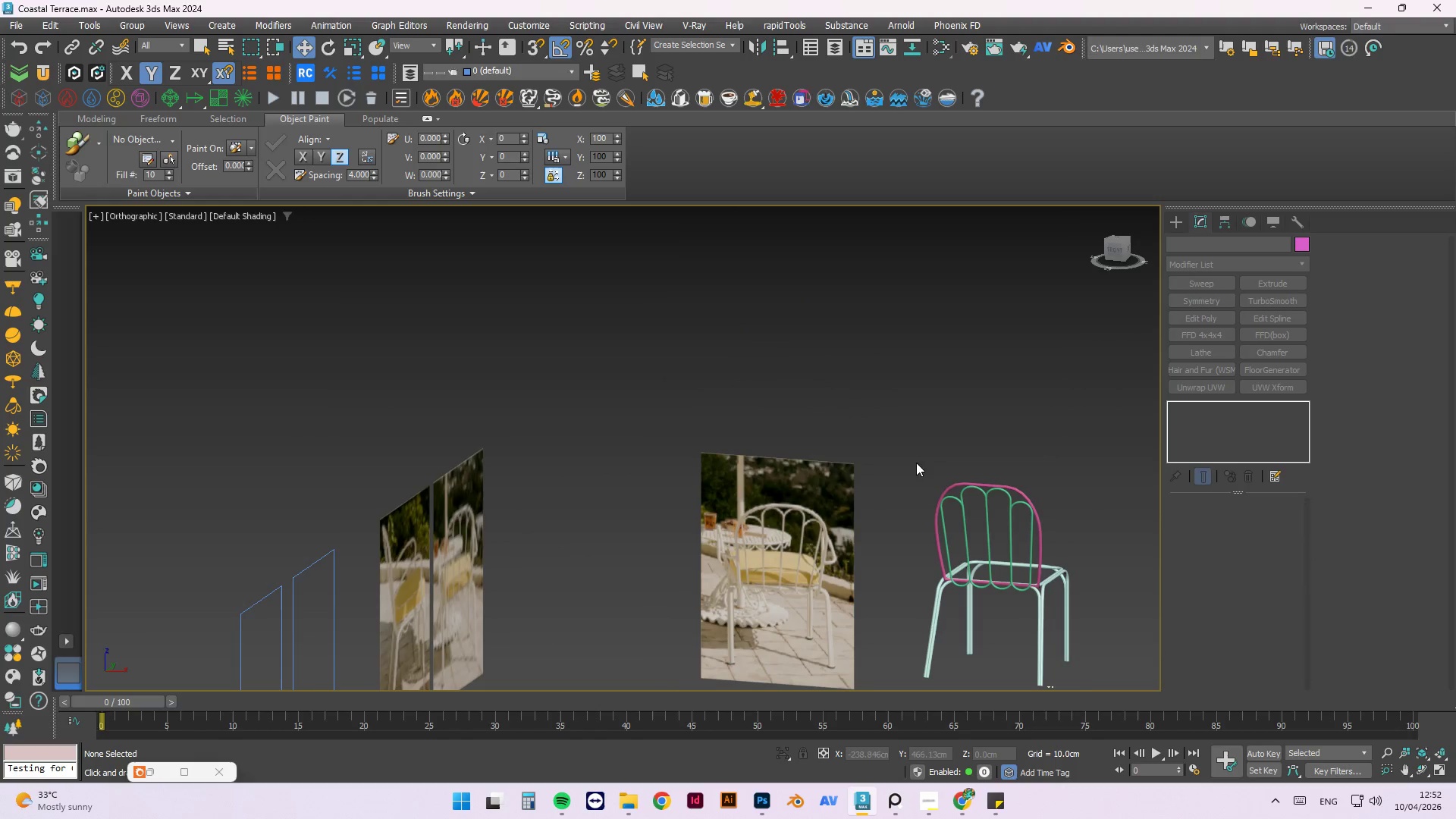 
hold_key(key=AltLeft, duration=0.55)
 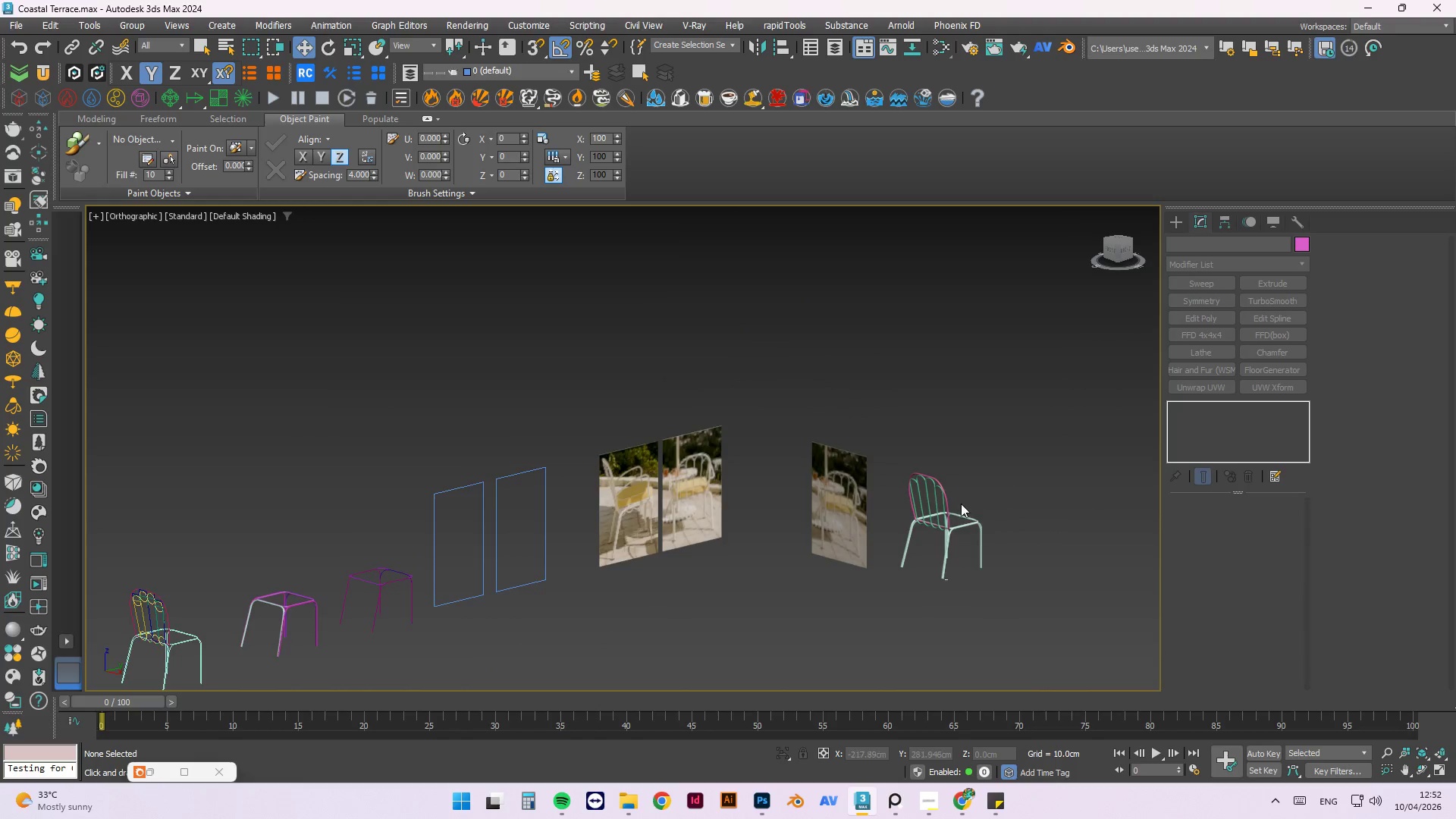 
scroll: coordinate [1072, 485], scroll_direction: down, amount: 2.0
 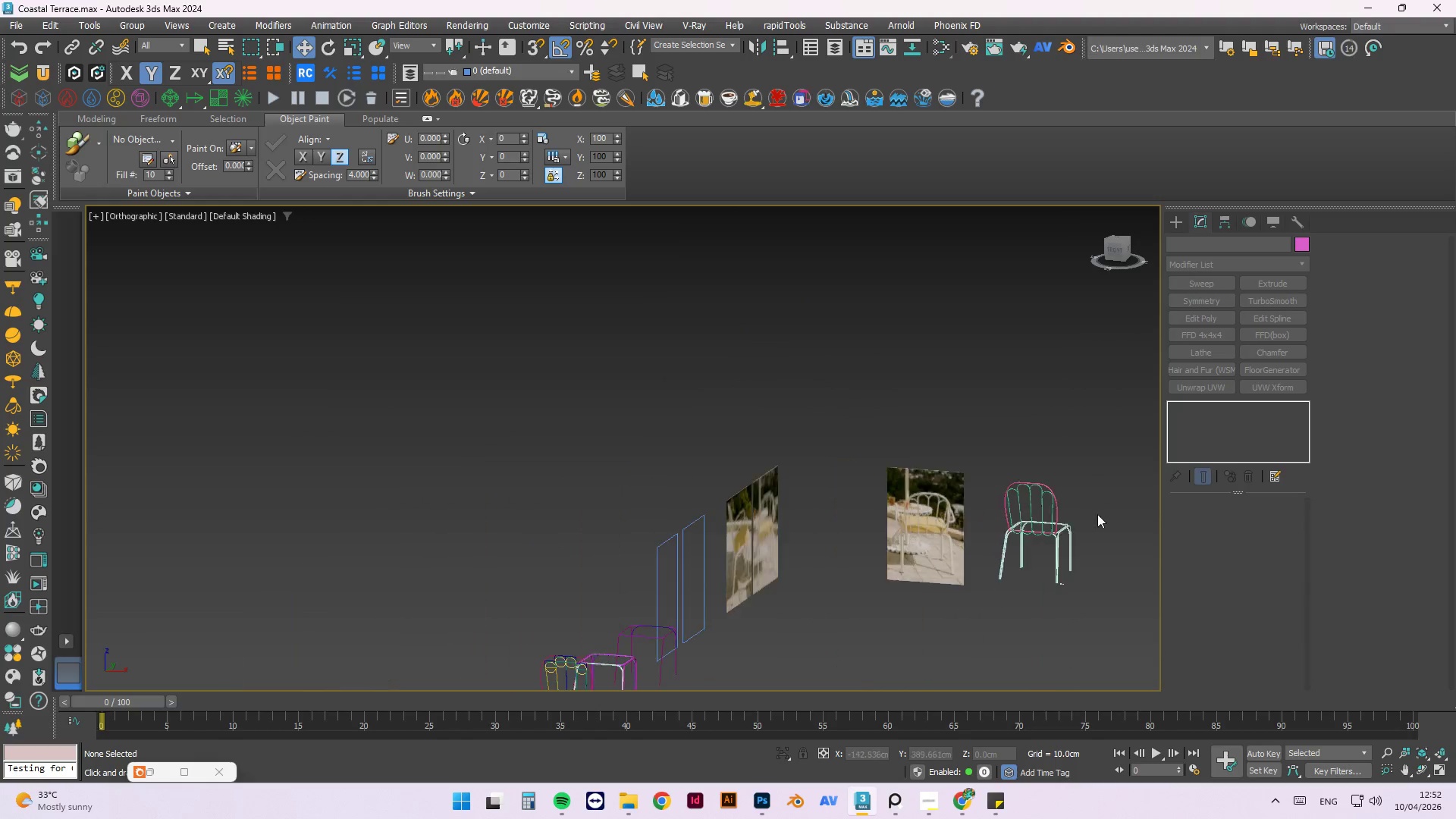 
scroll: coordinate [848, 360], scroll_direction: up, amount: 5.0
 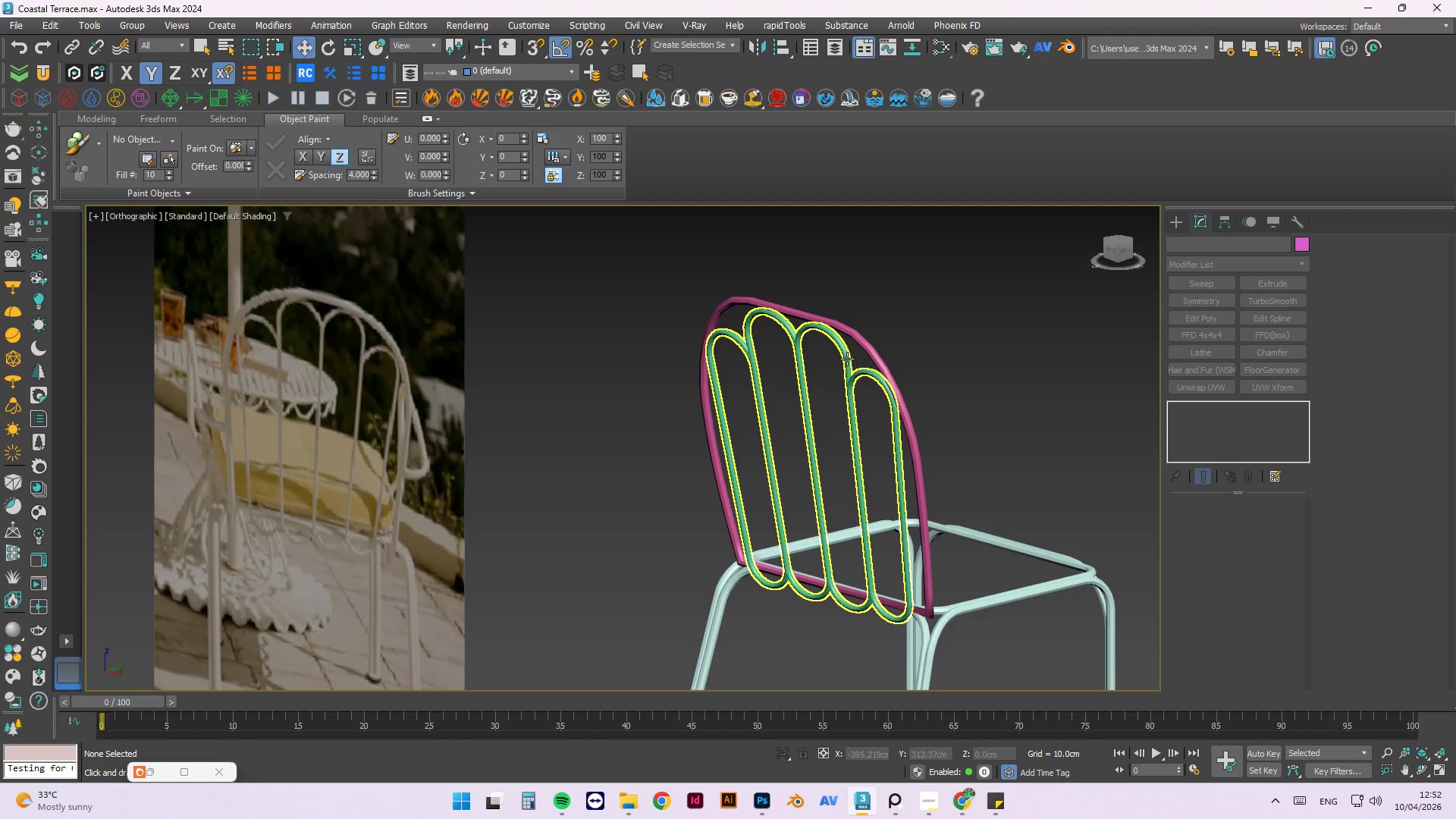 
scroll: coordinate [683, 445], scroll_direction: down, amount: 6.0
 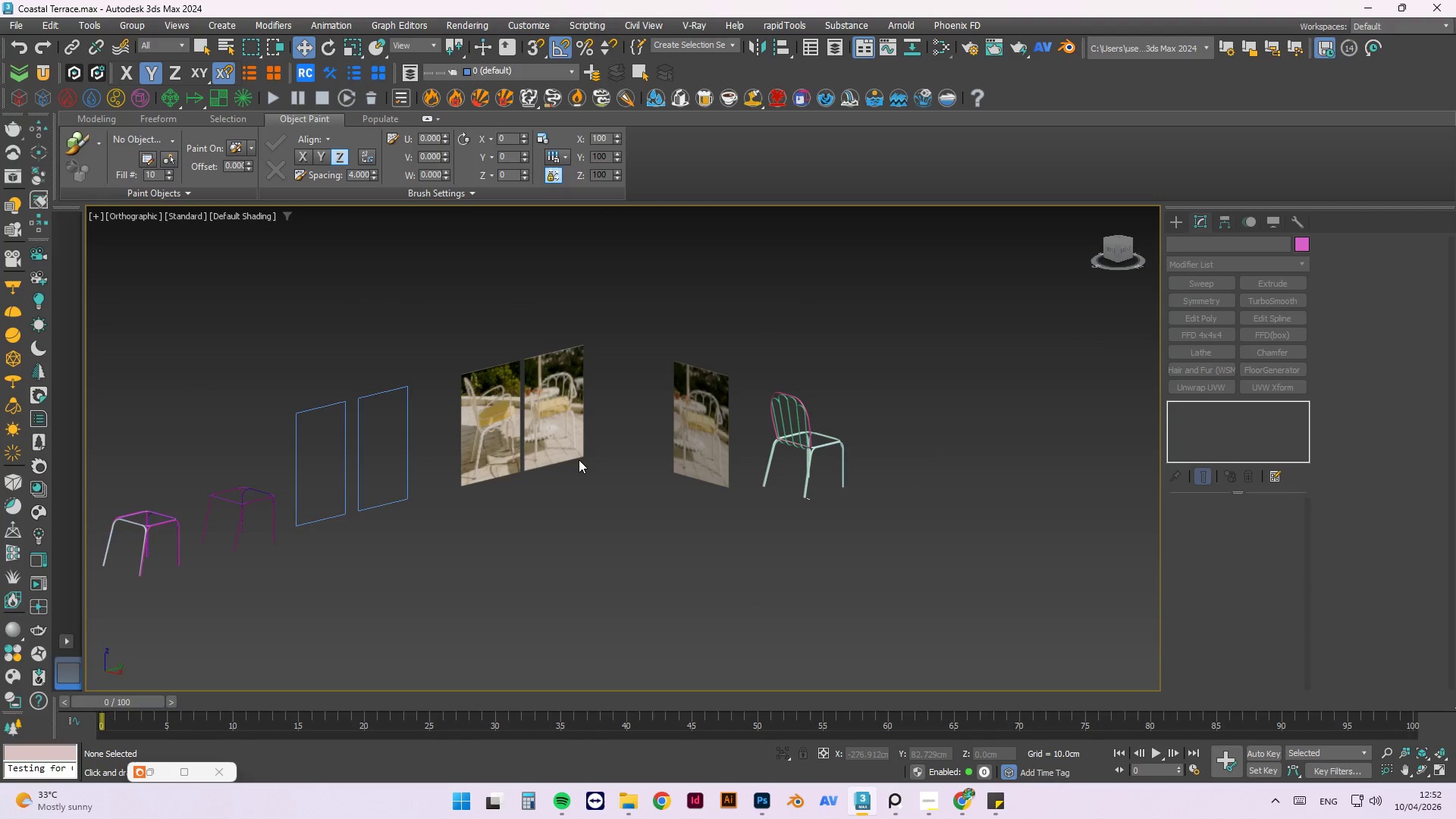 
key(L)
 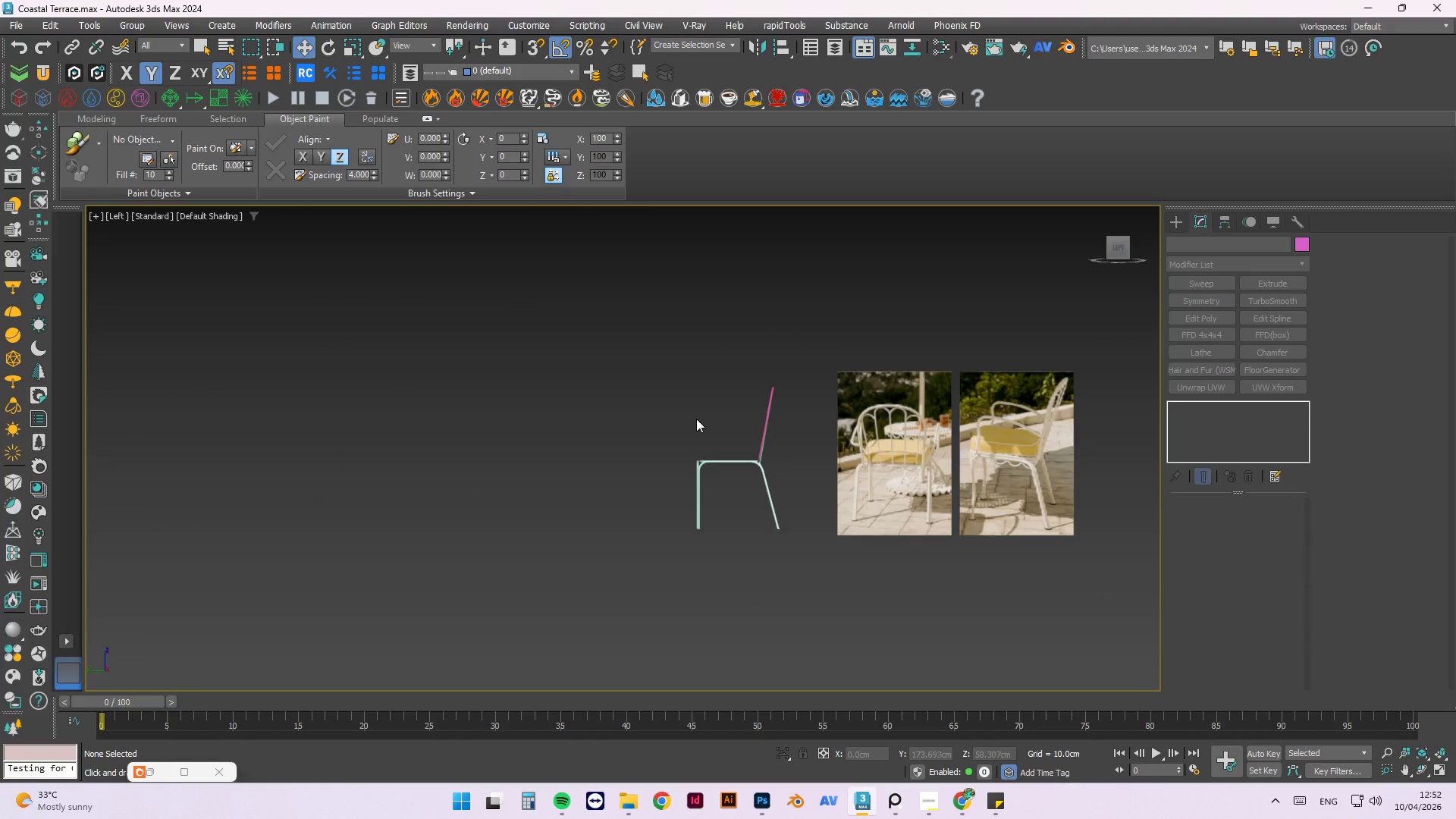 
type(gf)
 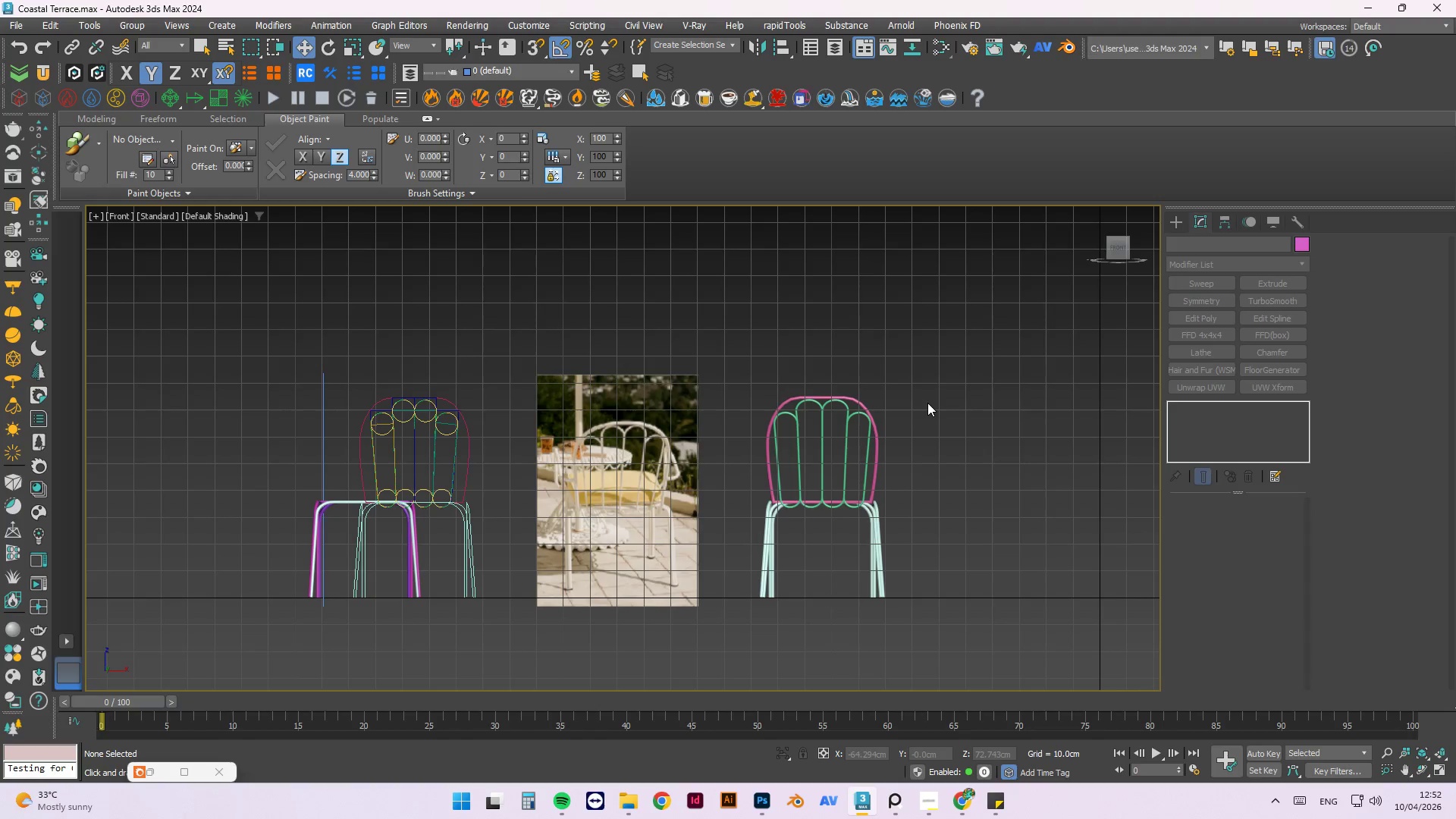 
wait(7.39)
 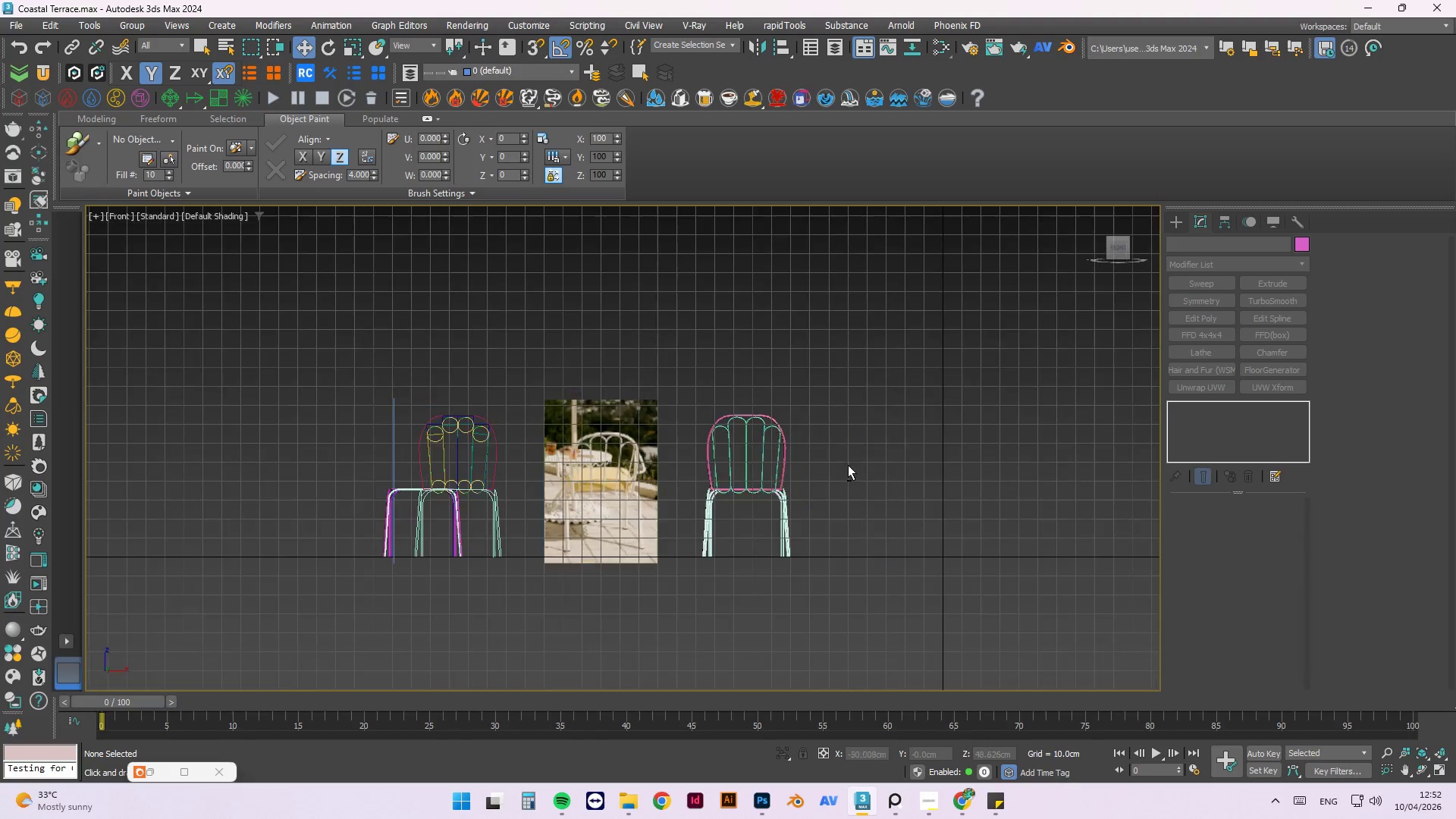 
hold_key(key=AltLeft, duration=0.66)
 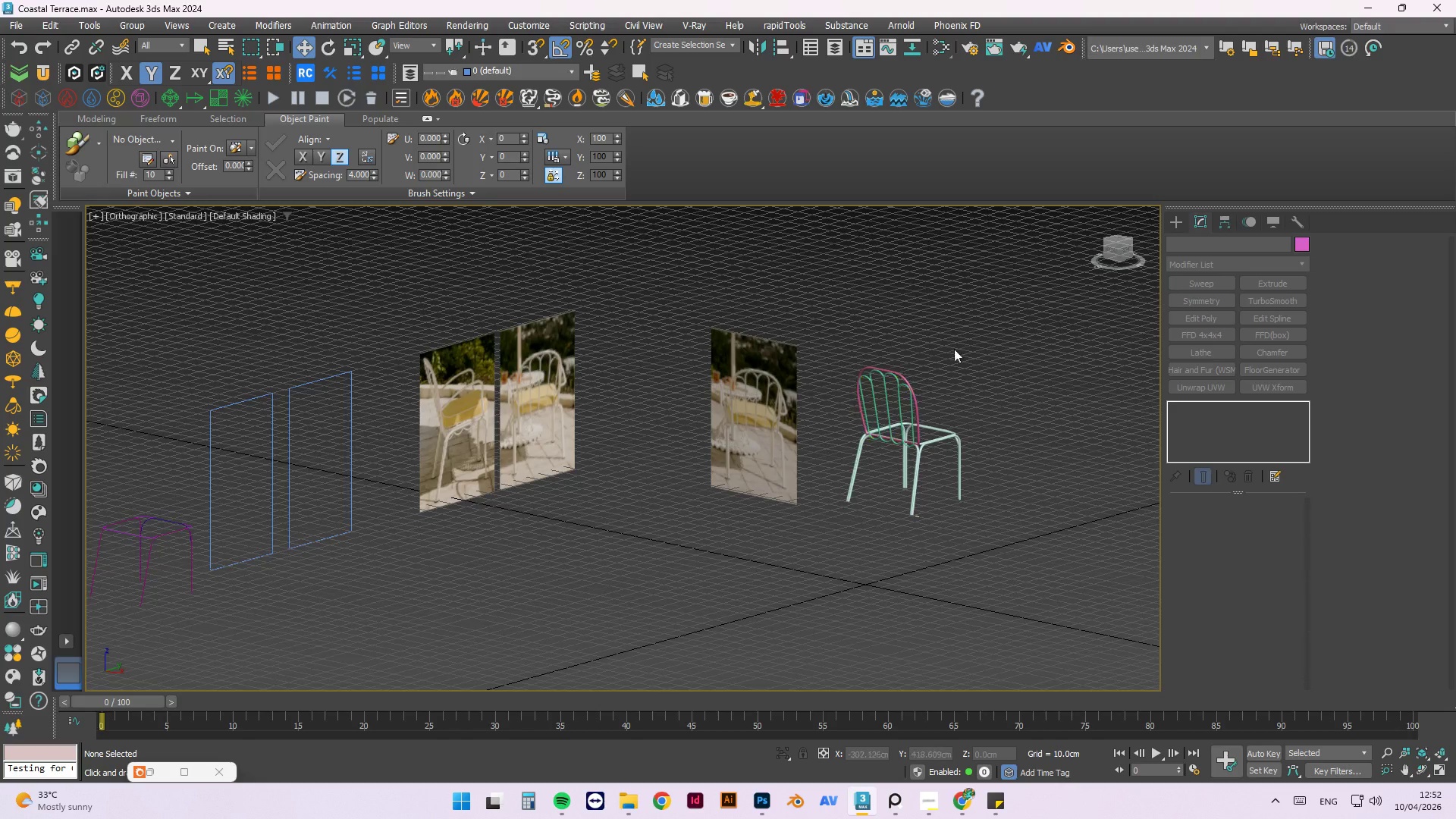 
scroll: coordinate [563, 459], scroll_direction: down, amount: 1.0
 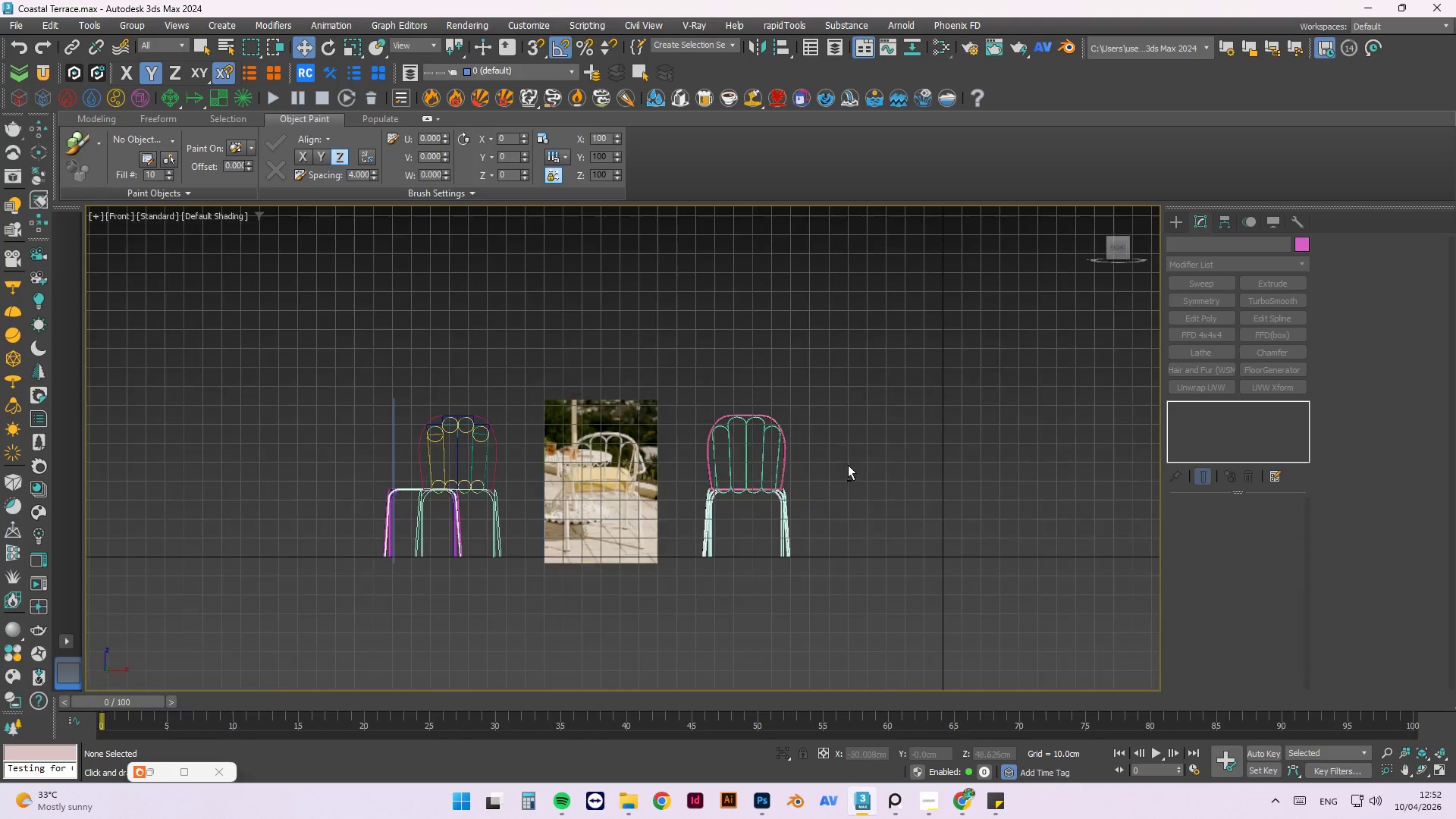 
scroll: coordinate [585, 447], scroll_direction: up, amount: 3.0
 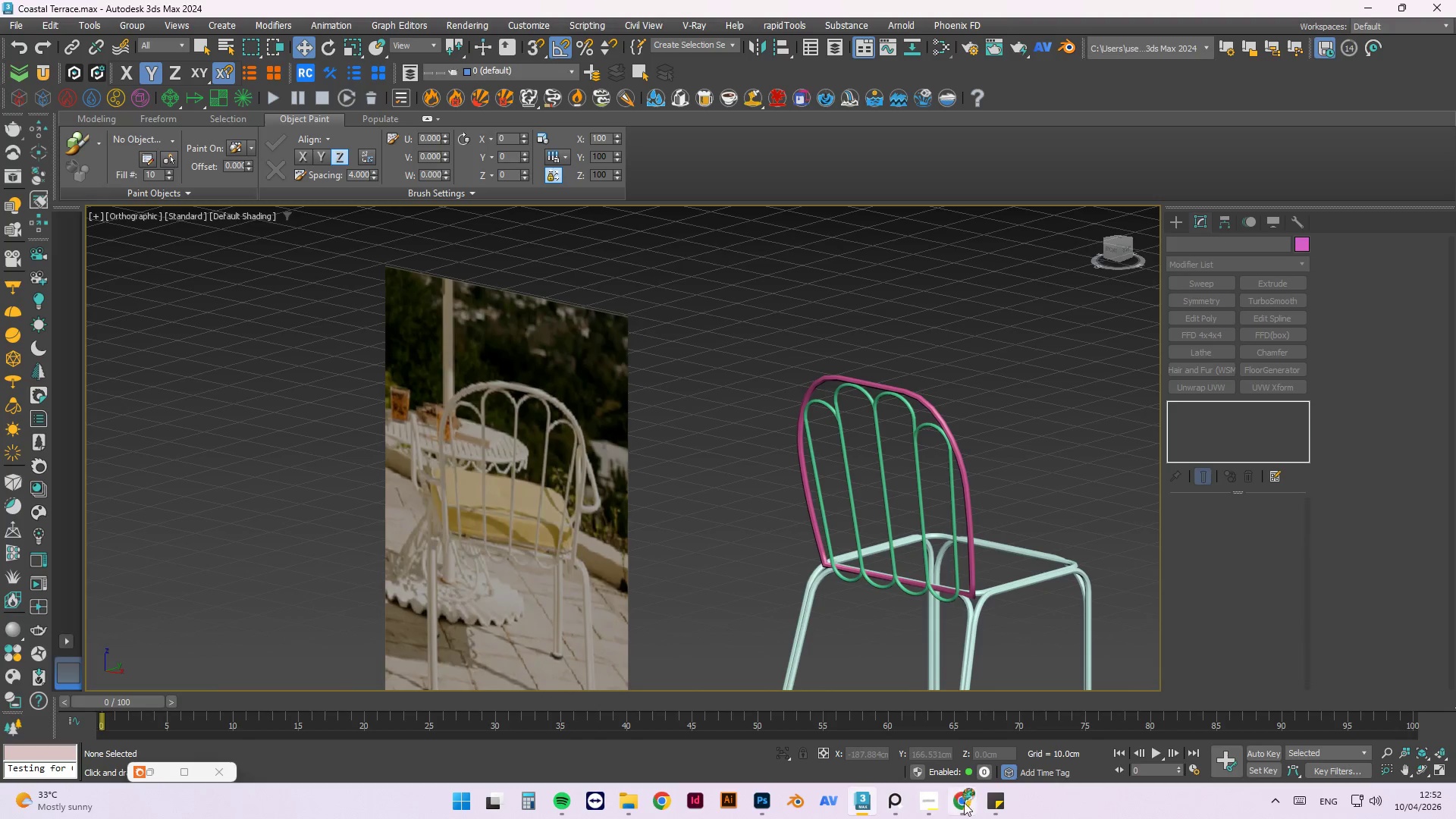 
left_click([896, 809])
 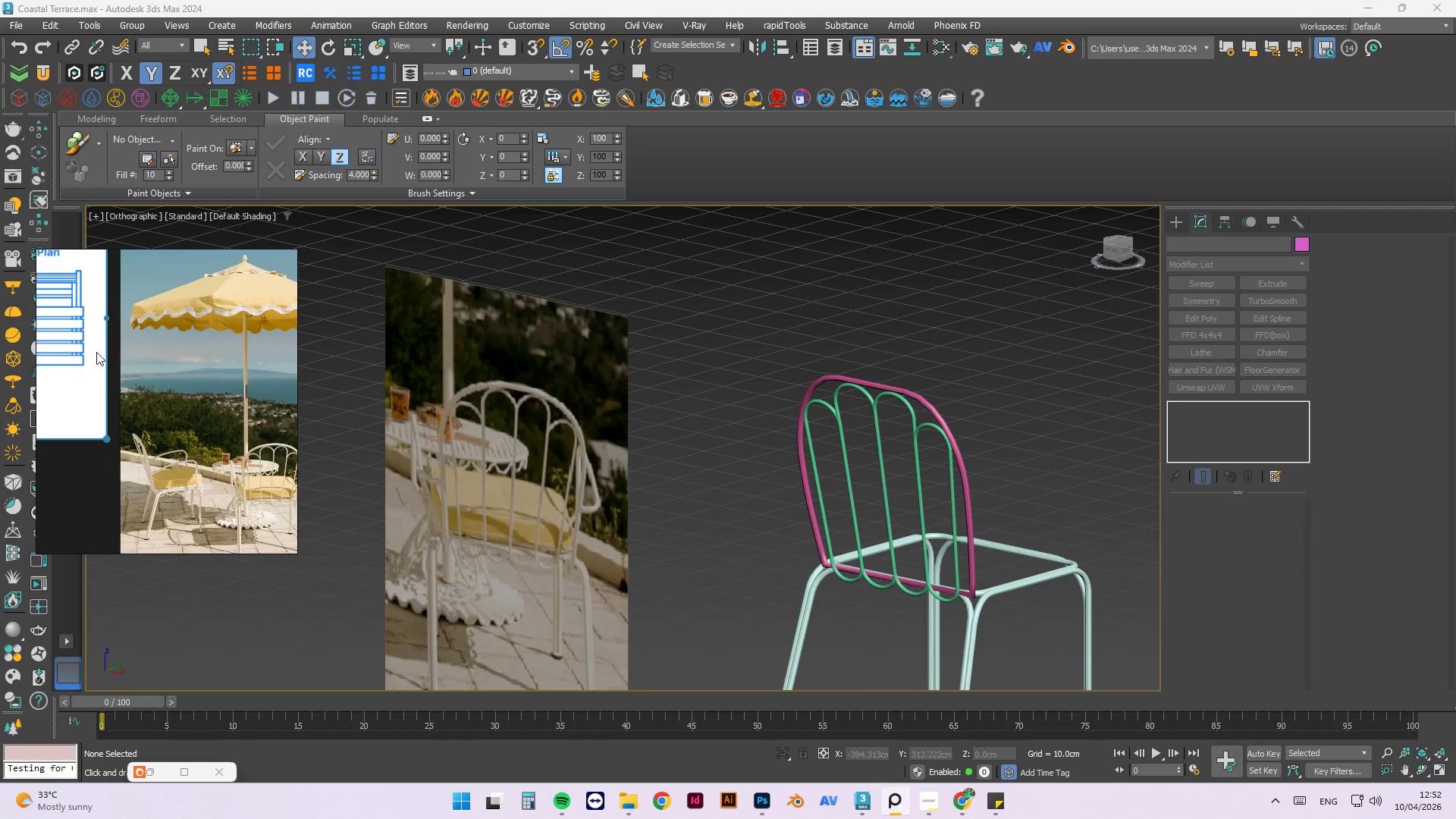 
scroll: coordinate [125, 440], scroll_direction: up, amount: 6.0
 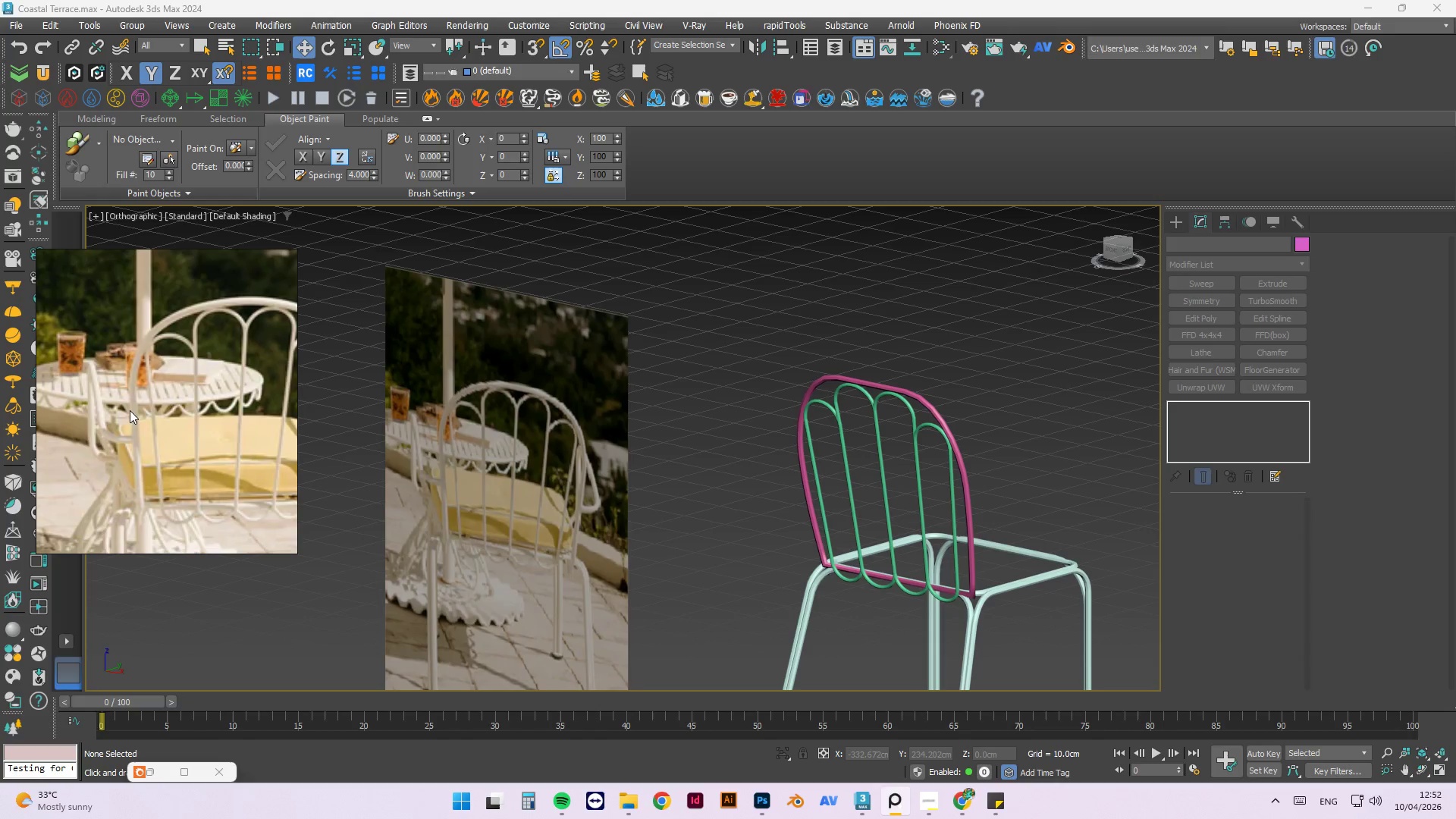 
scroll: coordinate [110, 398], scroll_direction: down, amount: 2.0
 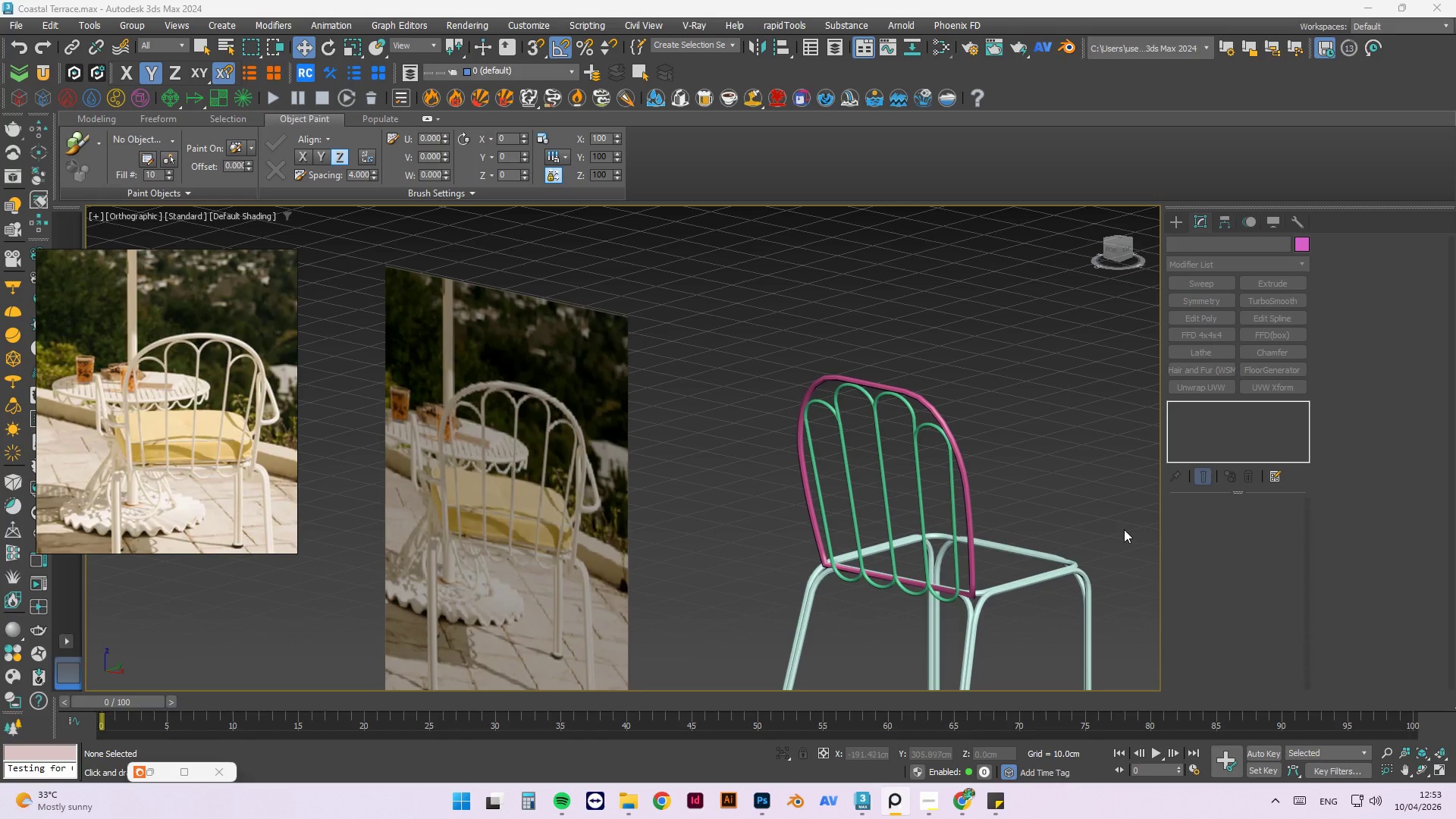 
wait(7.75)
 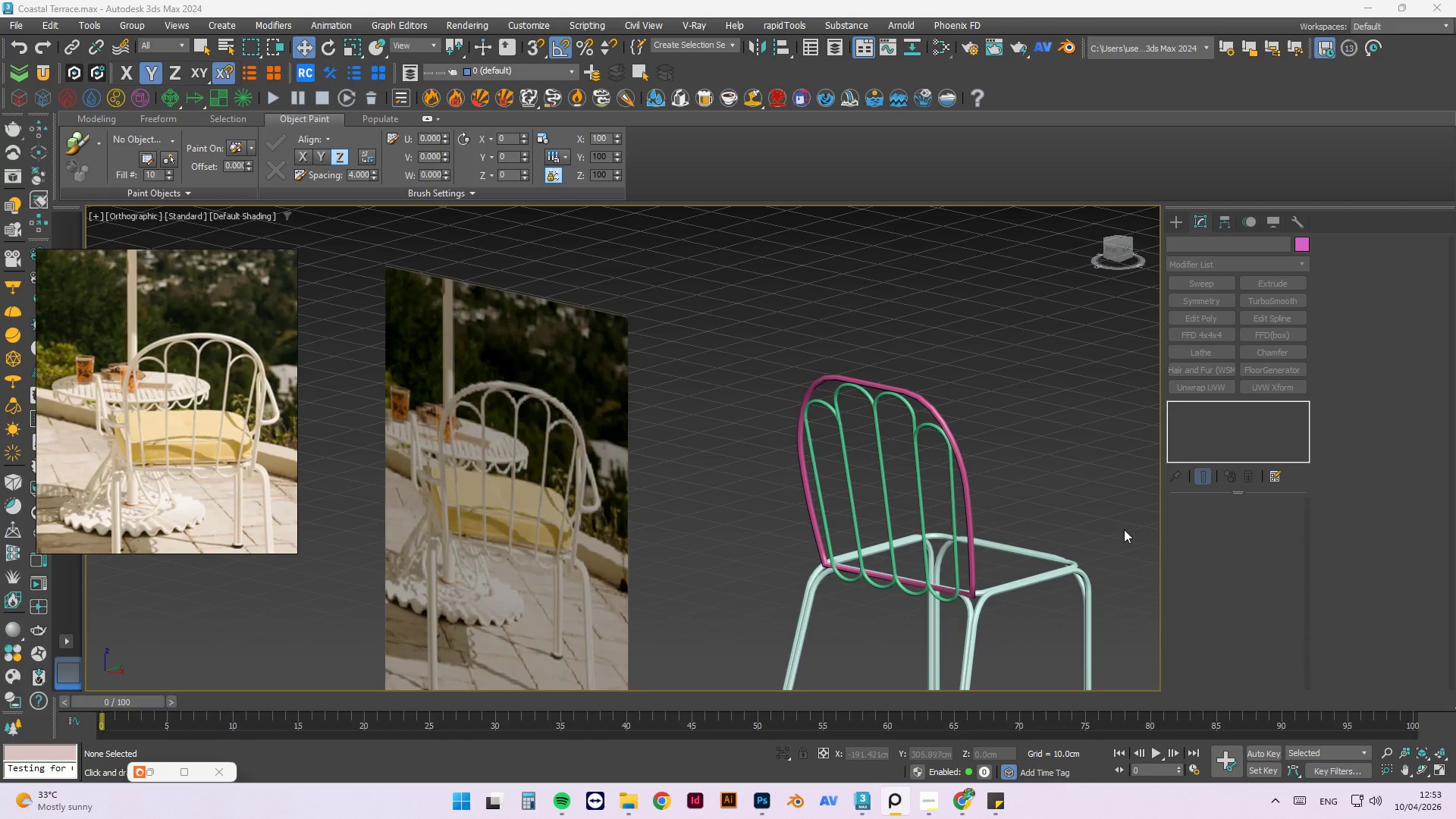 
scroll: coordinate [831, 372], scroll_direction: down, amount: 3.0
 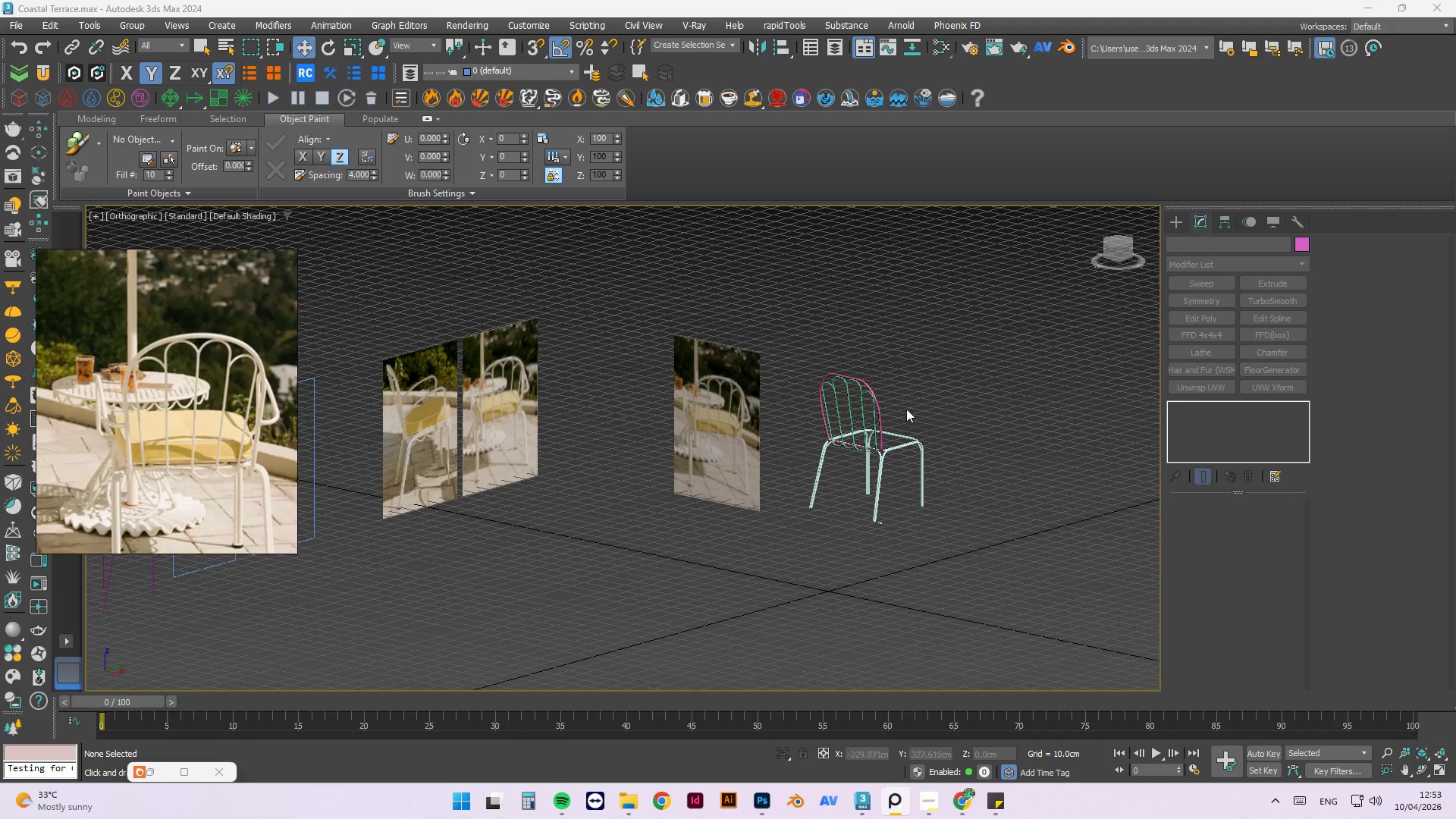 
scroll: coordinate [905, 403], scroll_direction: up, amount: 2.0
 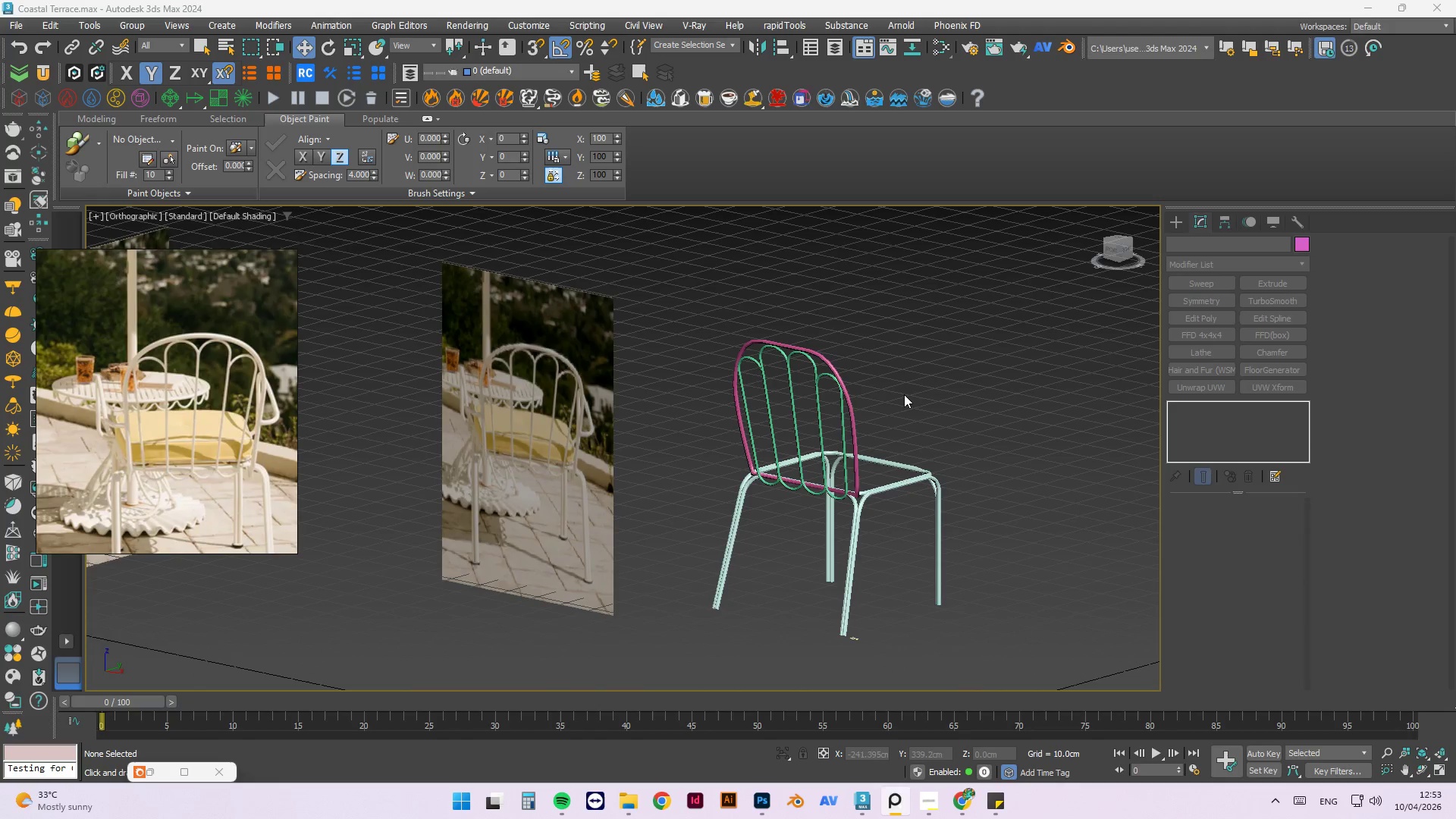 
key(G)
 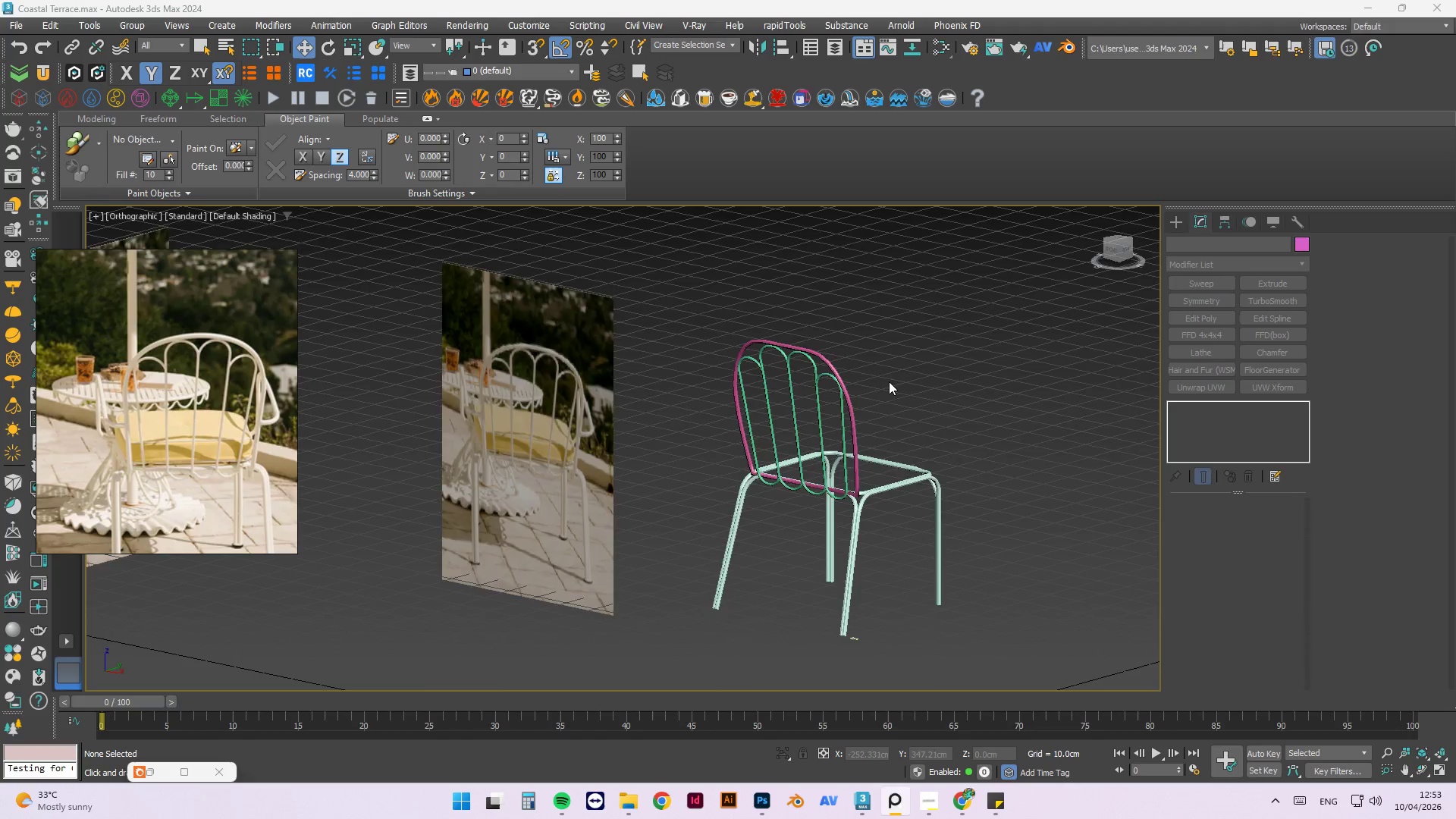 
left_click([981, 384])
 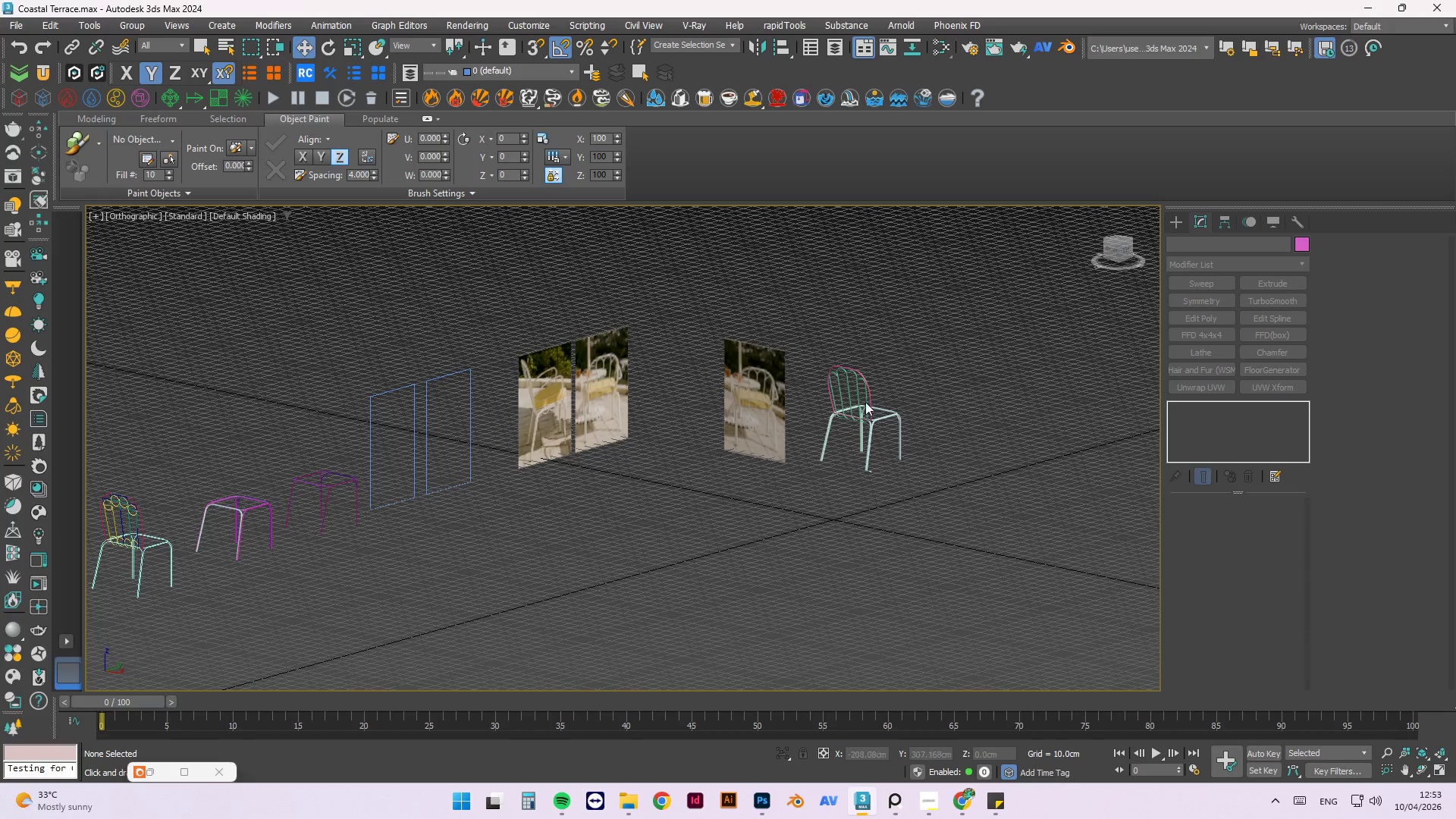 
scroll: coordinate [876, 382], scroll_direction: down, amount: 3.0
 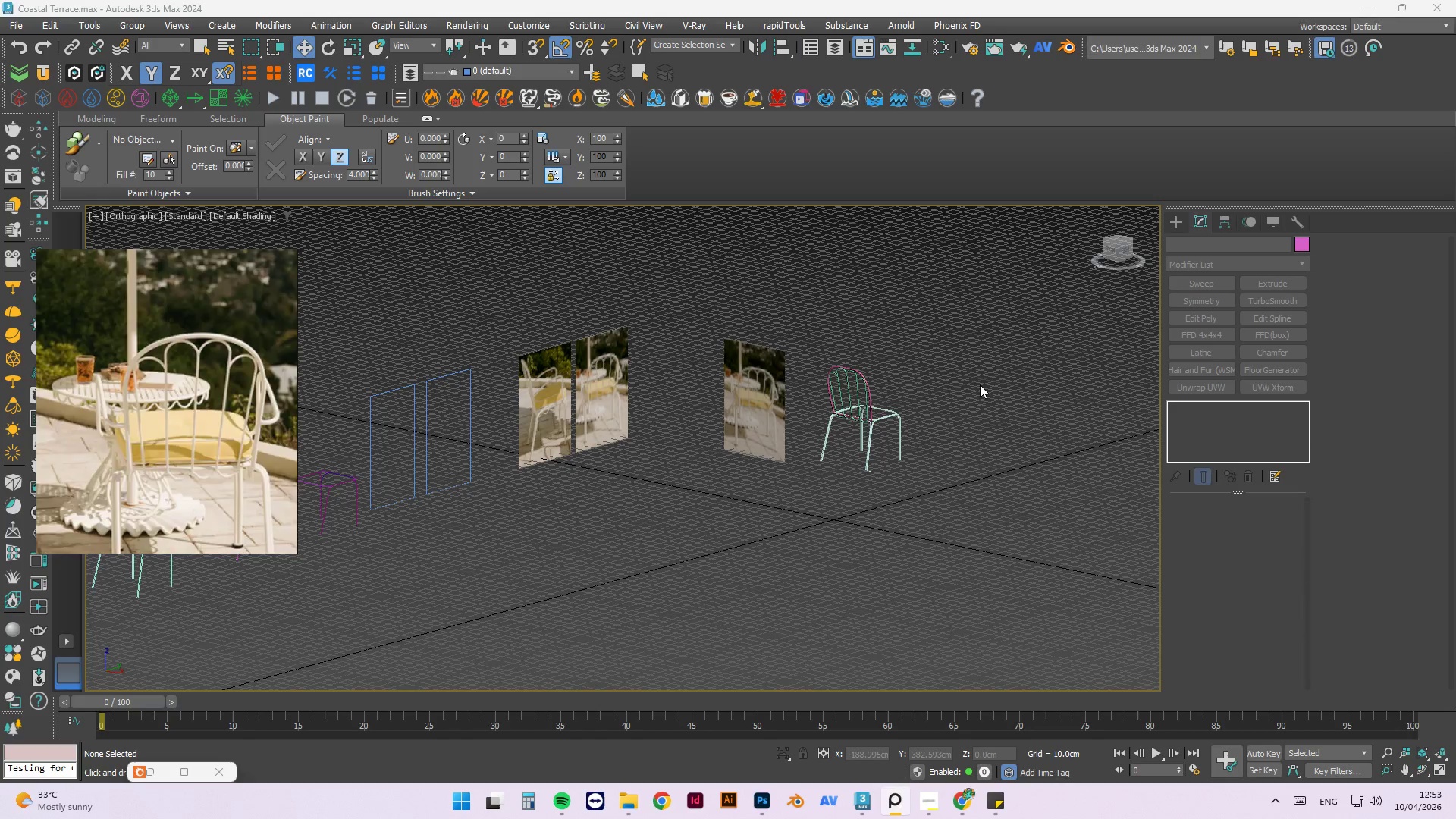 
key(G)
 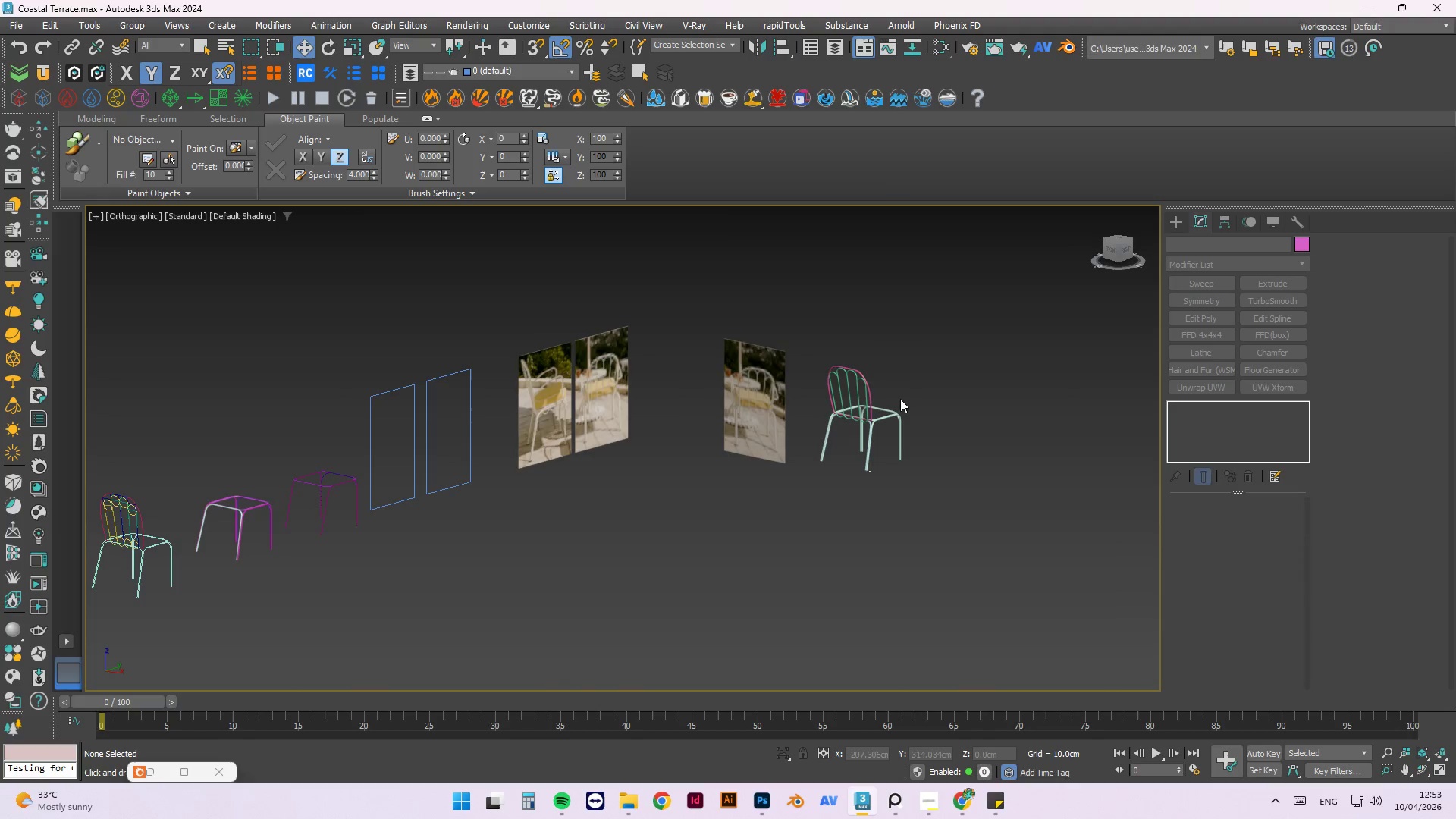 
scroll: coordinate [888, 394], scroll_direction: up, amount: 2.0
 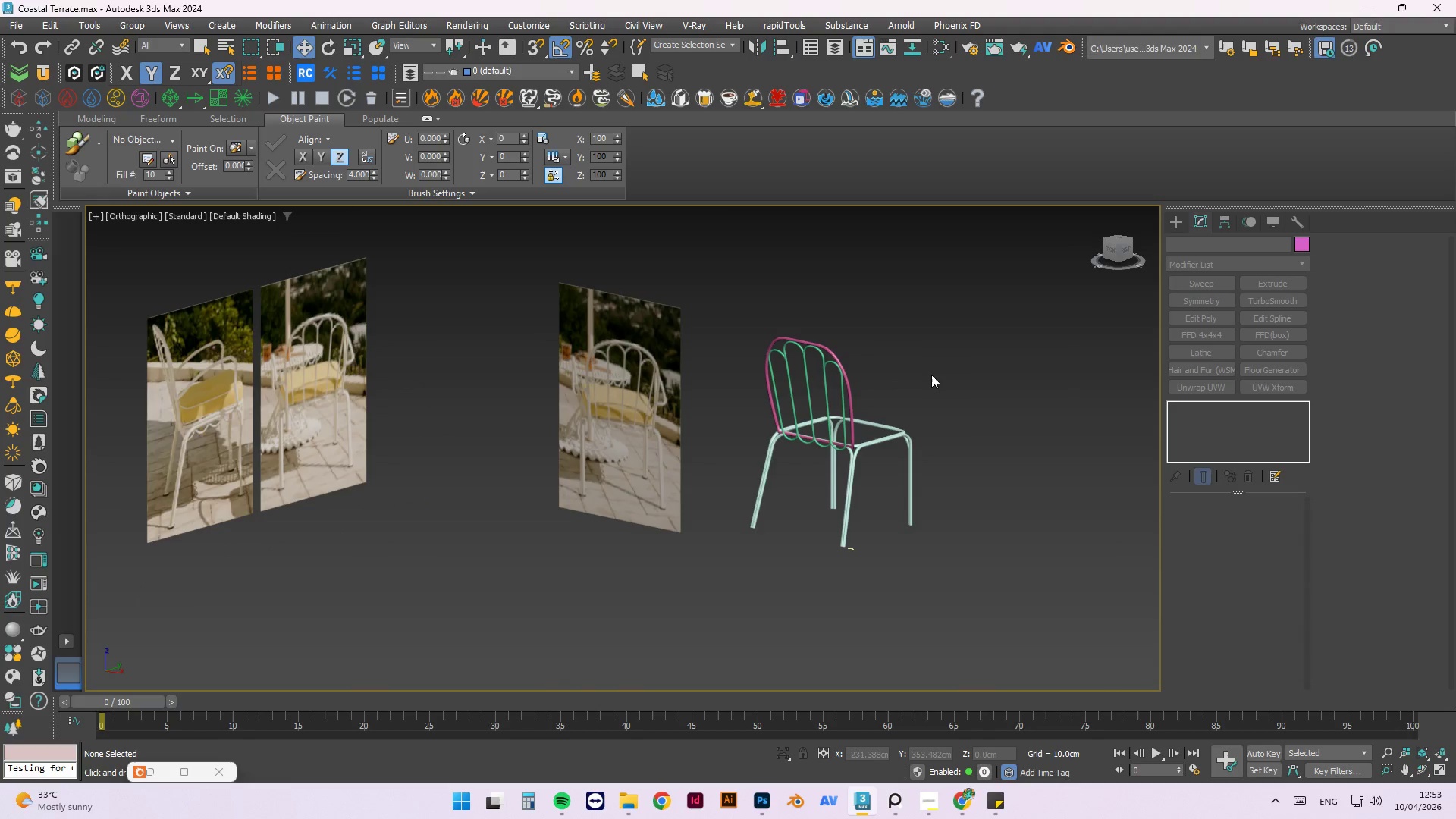 
key(L)
 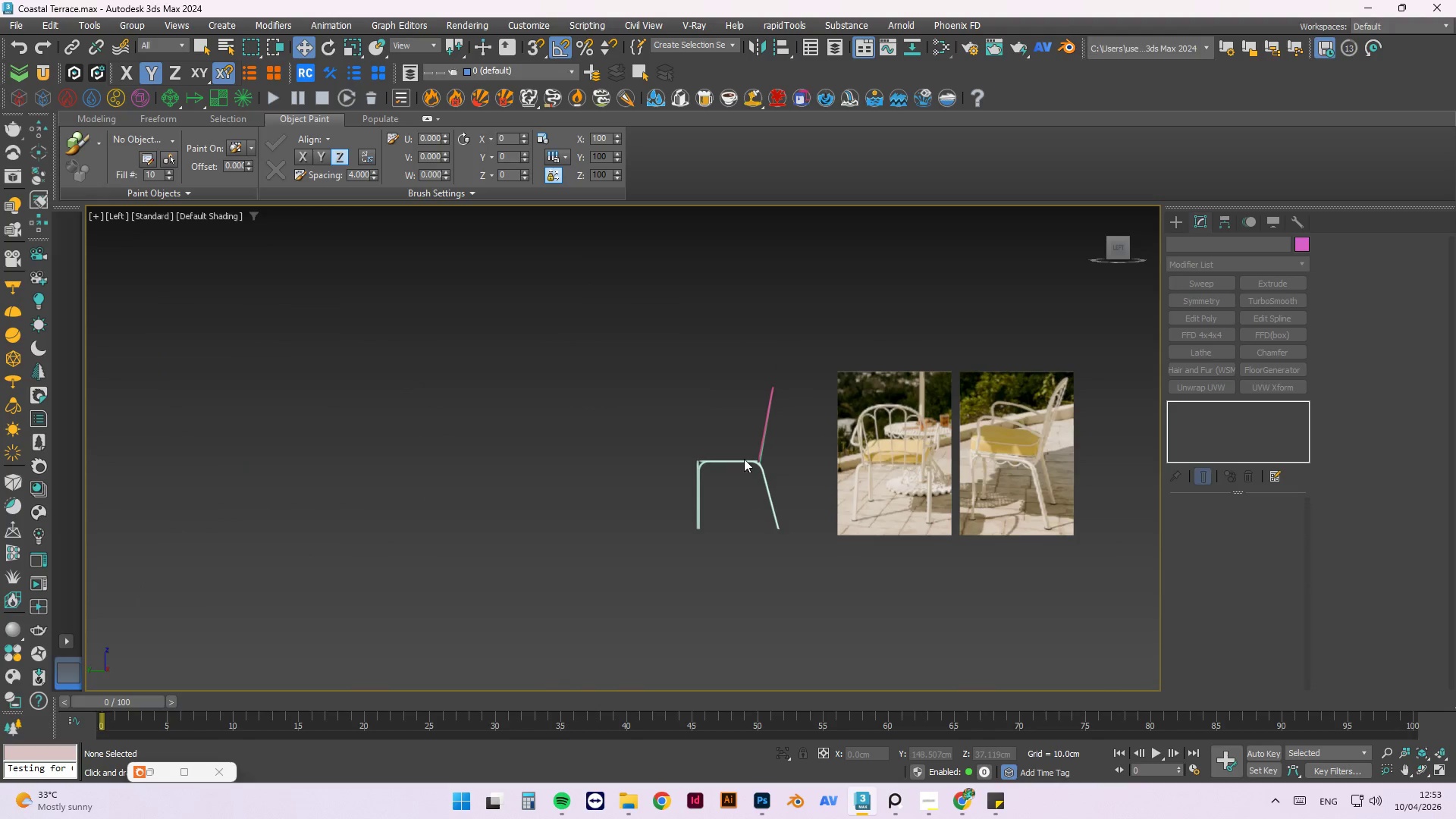 
key(Alt+ArrowRight)
 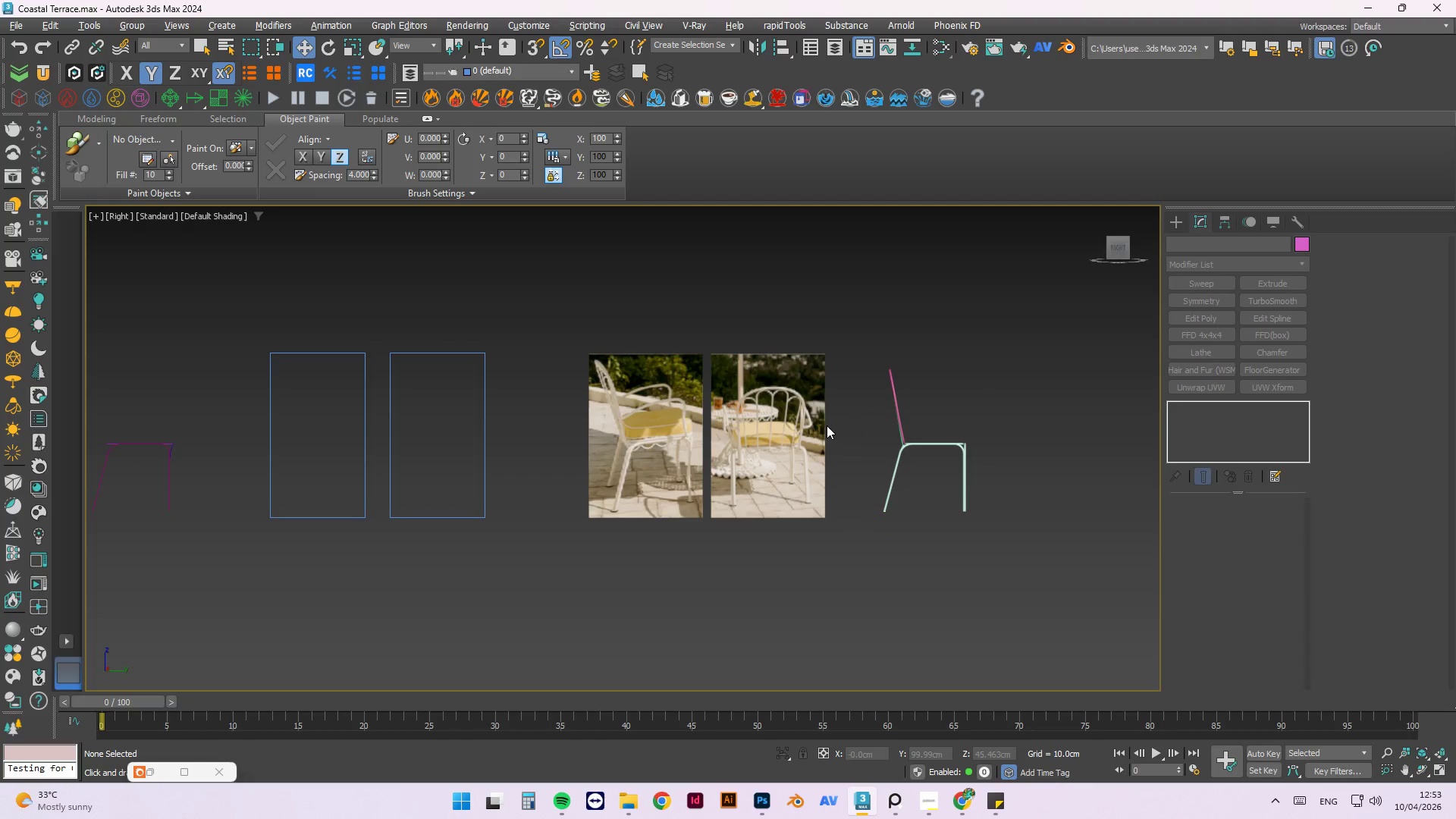 
wait(5.55)
 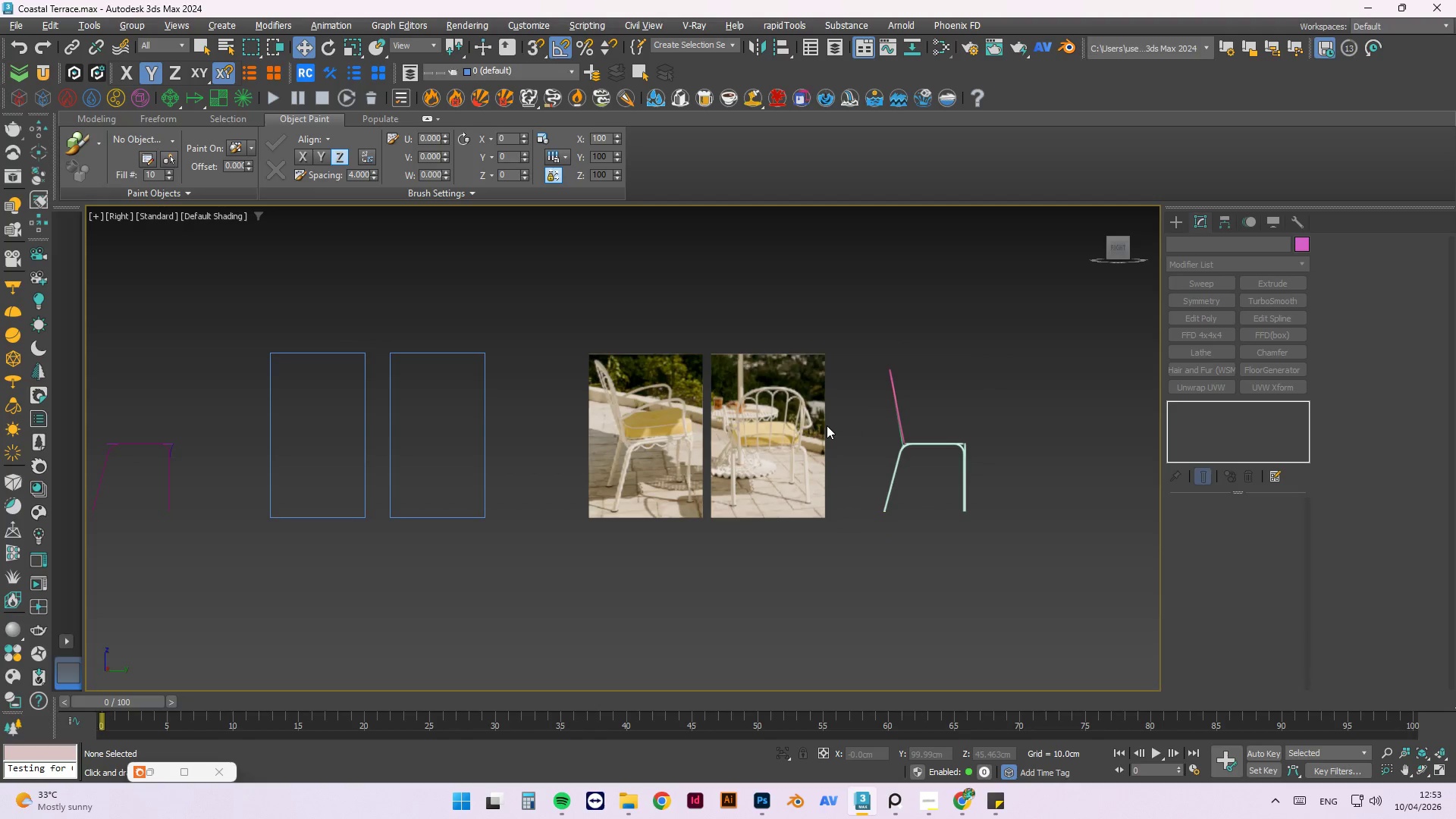 
scroll: coordinate [893, 405], scroll_direction: up, amount: 2.0
 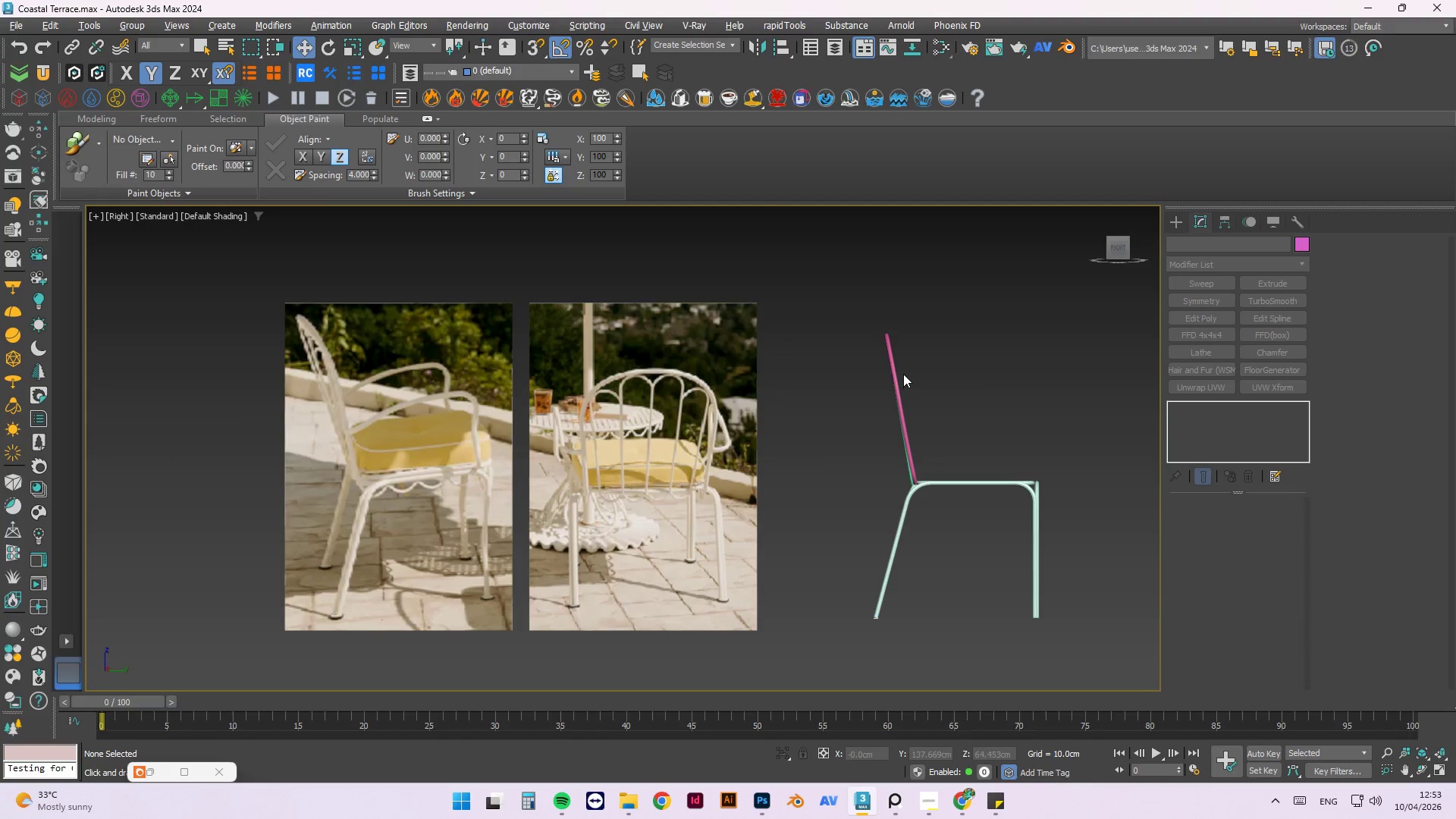 
left_click([891, 368])
 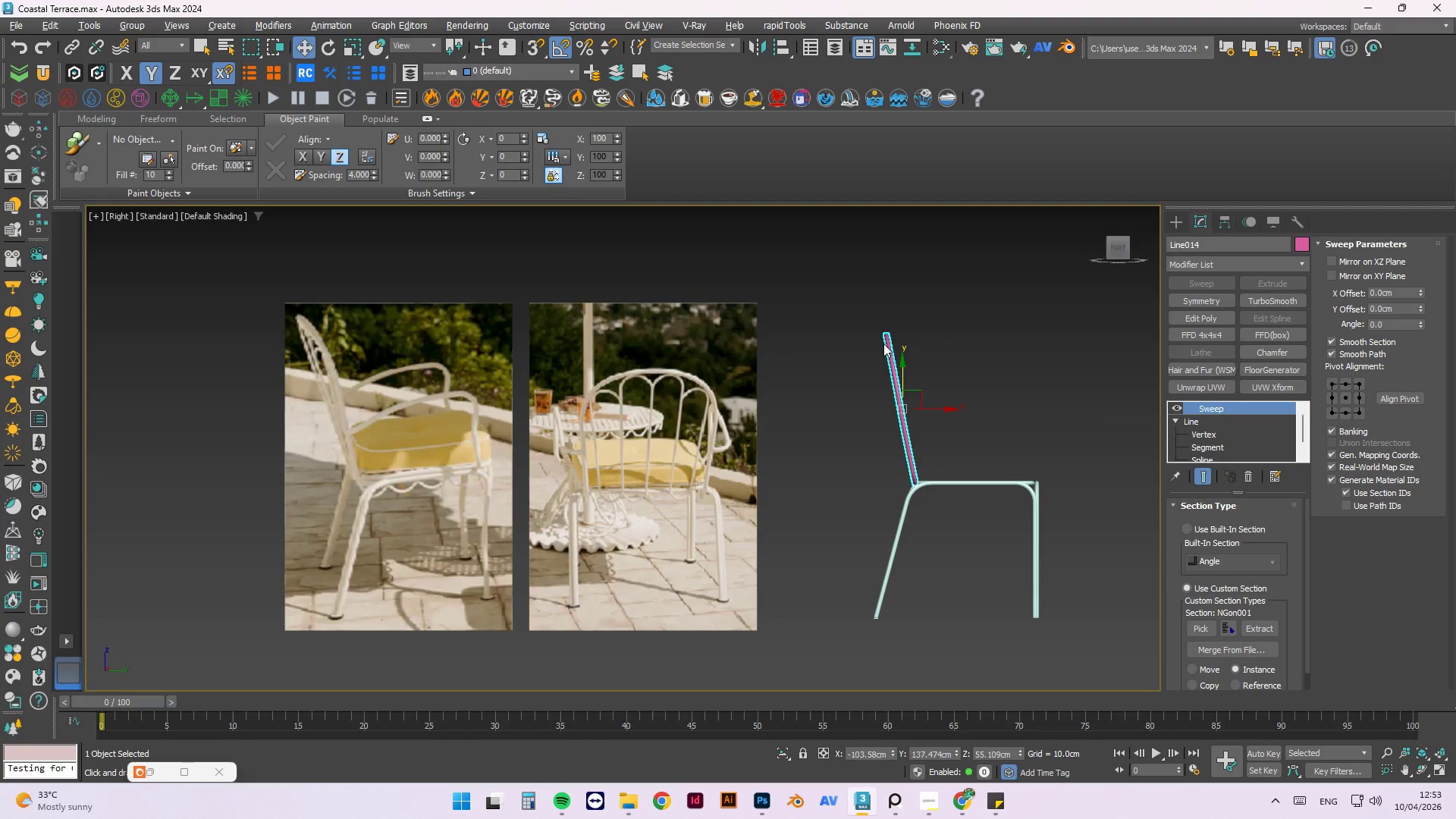 
hold_key(key=AltLeft, duration=1.0)
 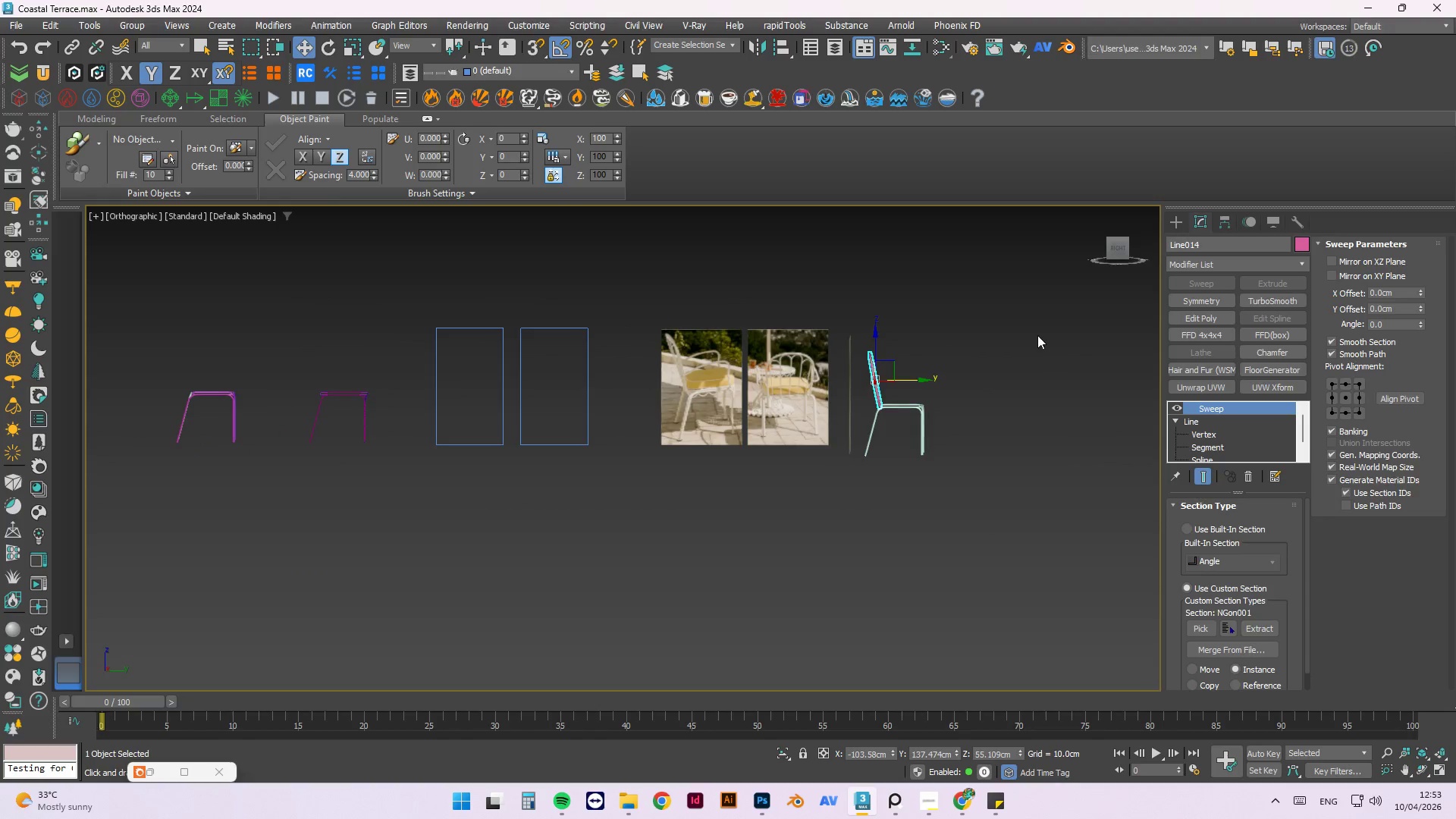 
scroll: coordinate [850, 372], scroll_direction: down, amount: 3.0
 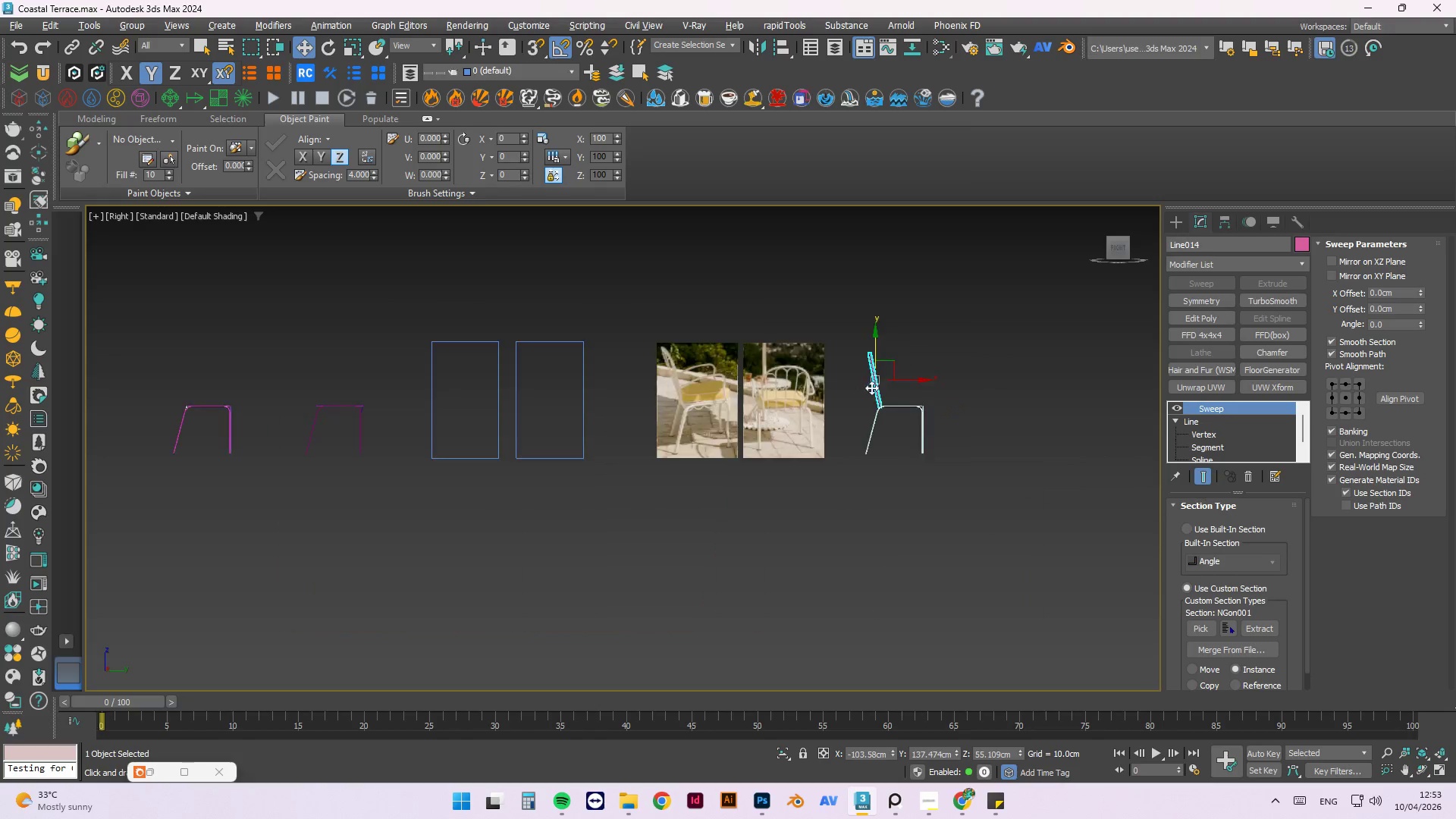 
left_click([1037, 335])
 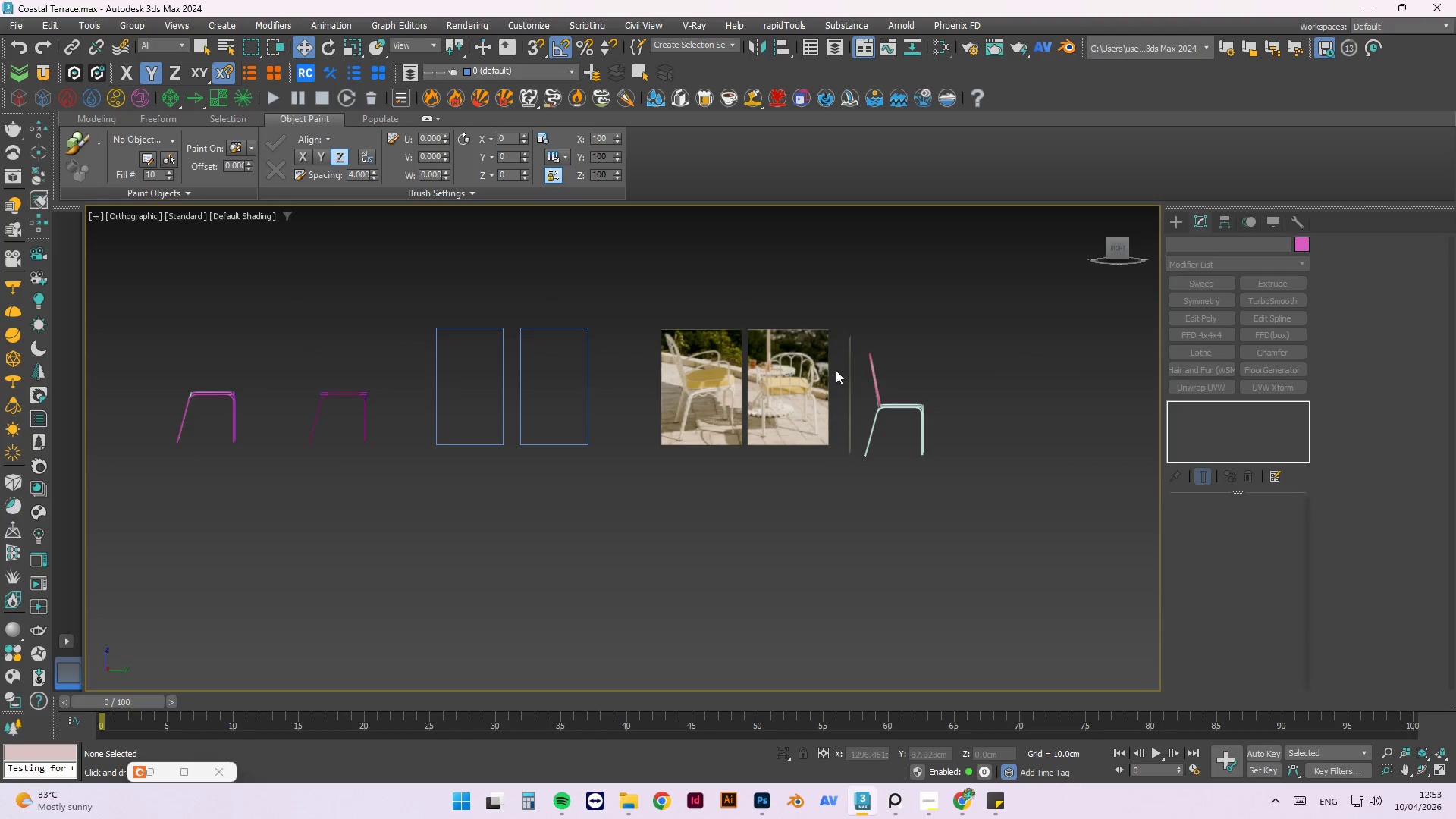 
hold_key(key=AltLeft, duration=0.47)
 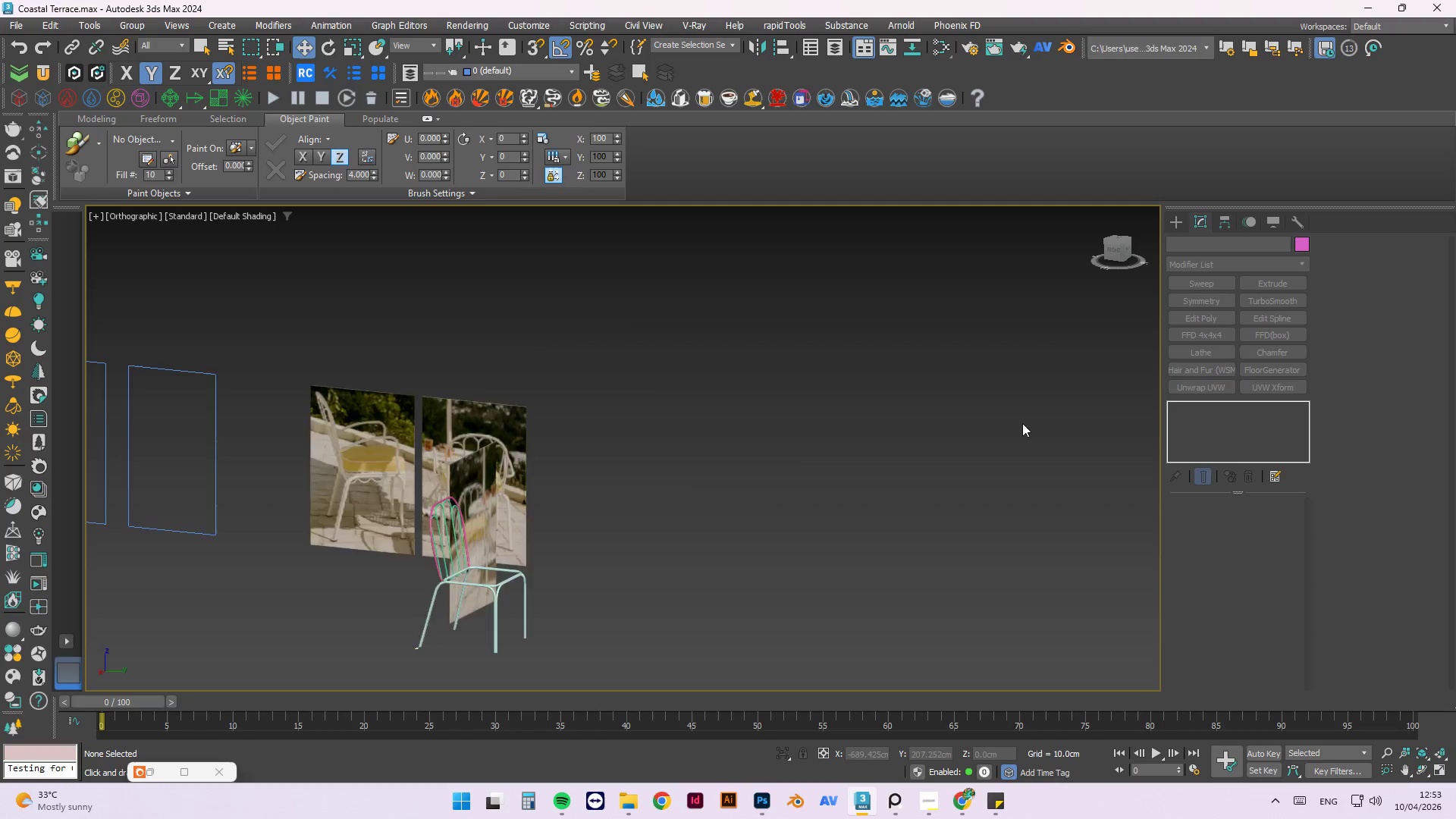 
scroll: coordinate [763, 365], scroll_direction: up, amount: 1.0
 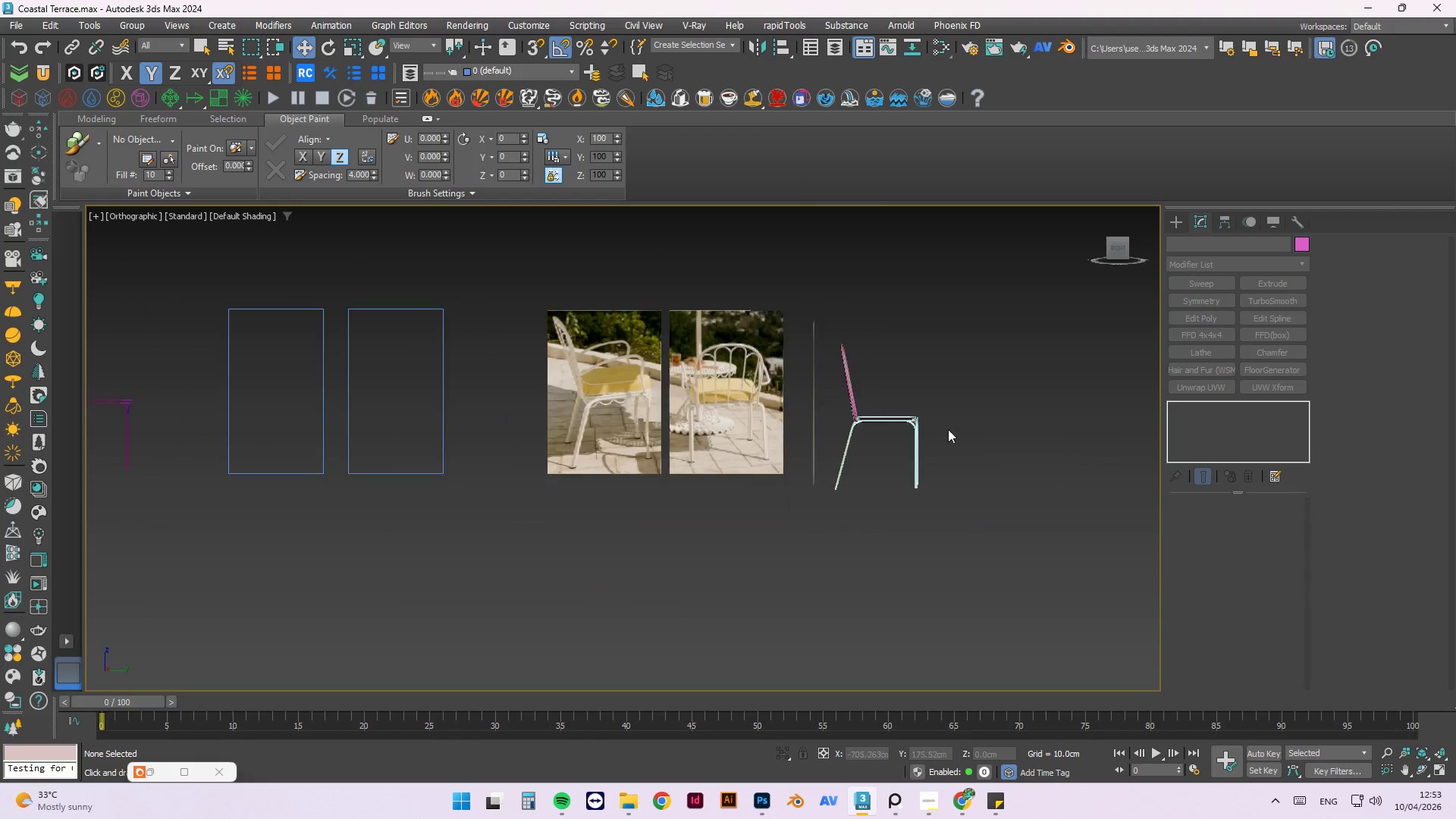 
scroll: coordinate [1070, 414], scroll_direction: down, amount: 2.0
 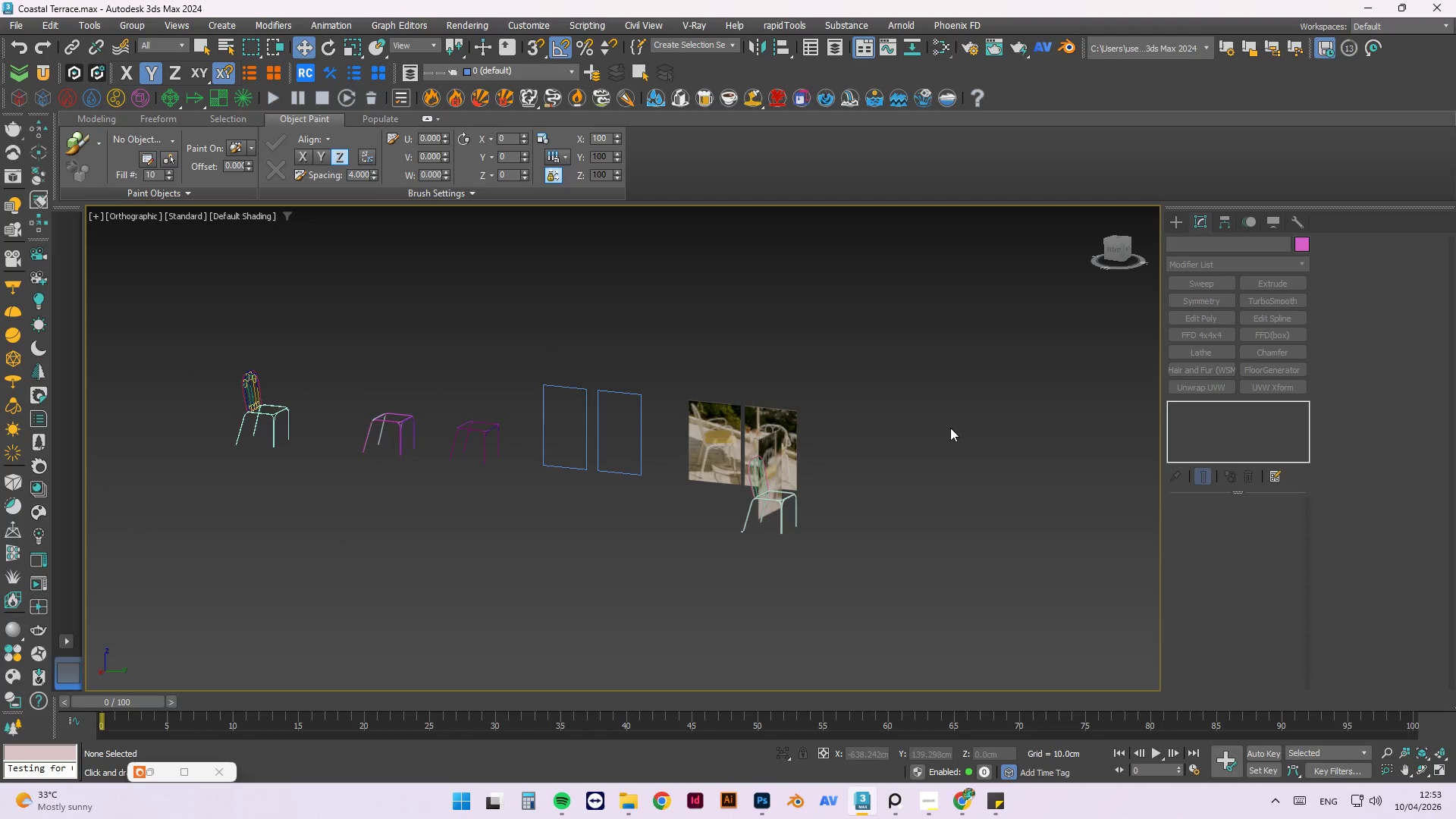 
key(Alt+AltLeft)
 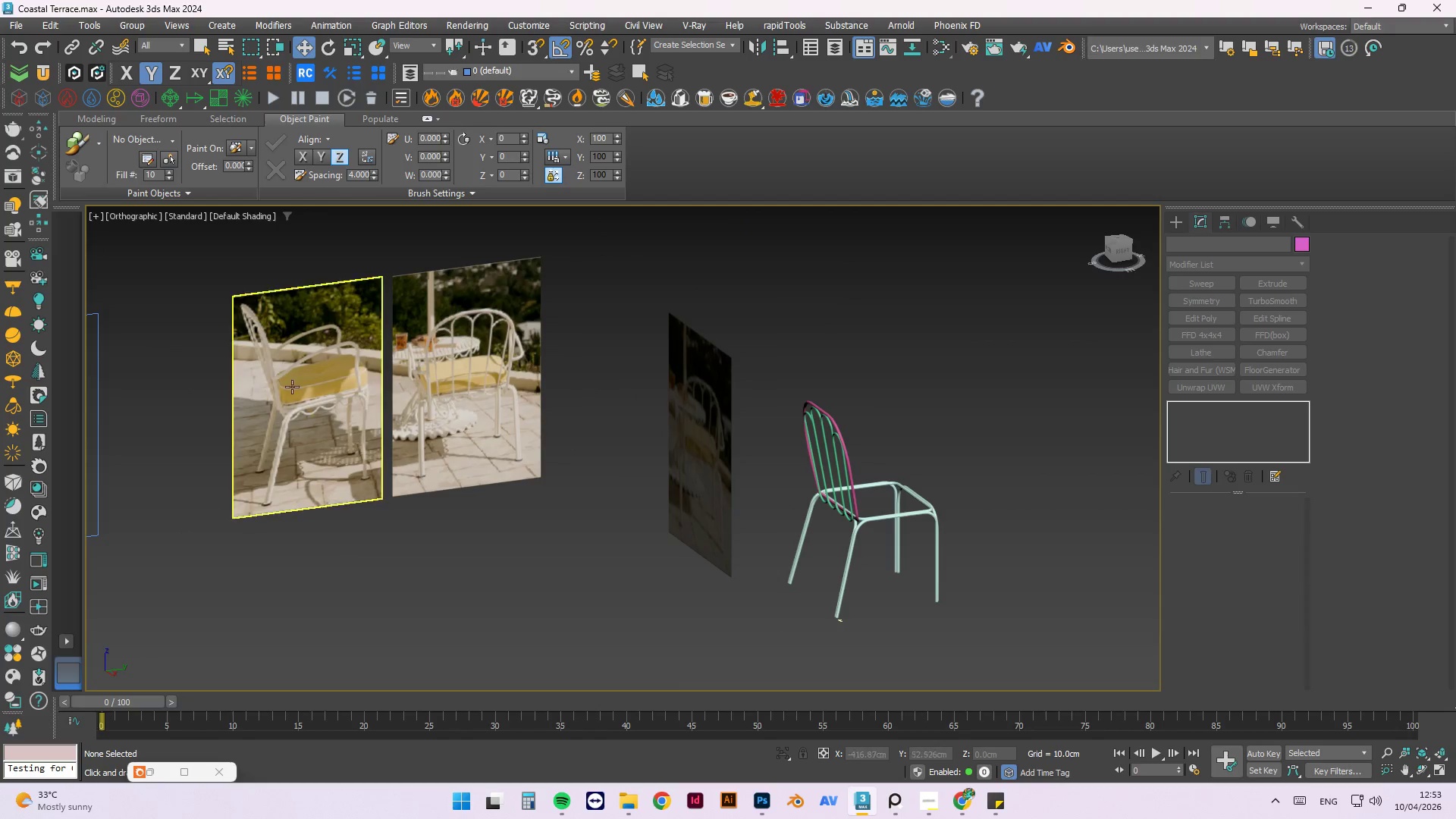 
scroll: coordinate [281, 361], scroll_direction: up, amount: 7.0
 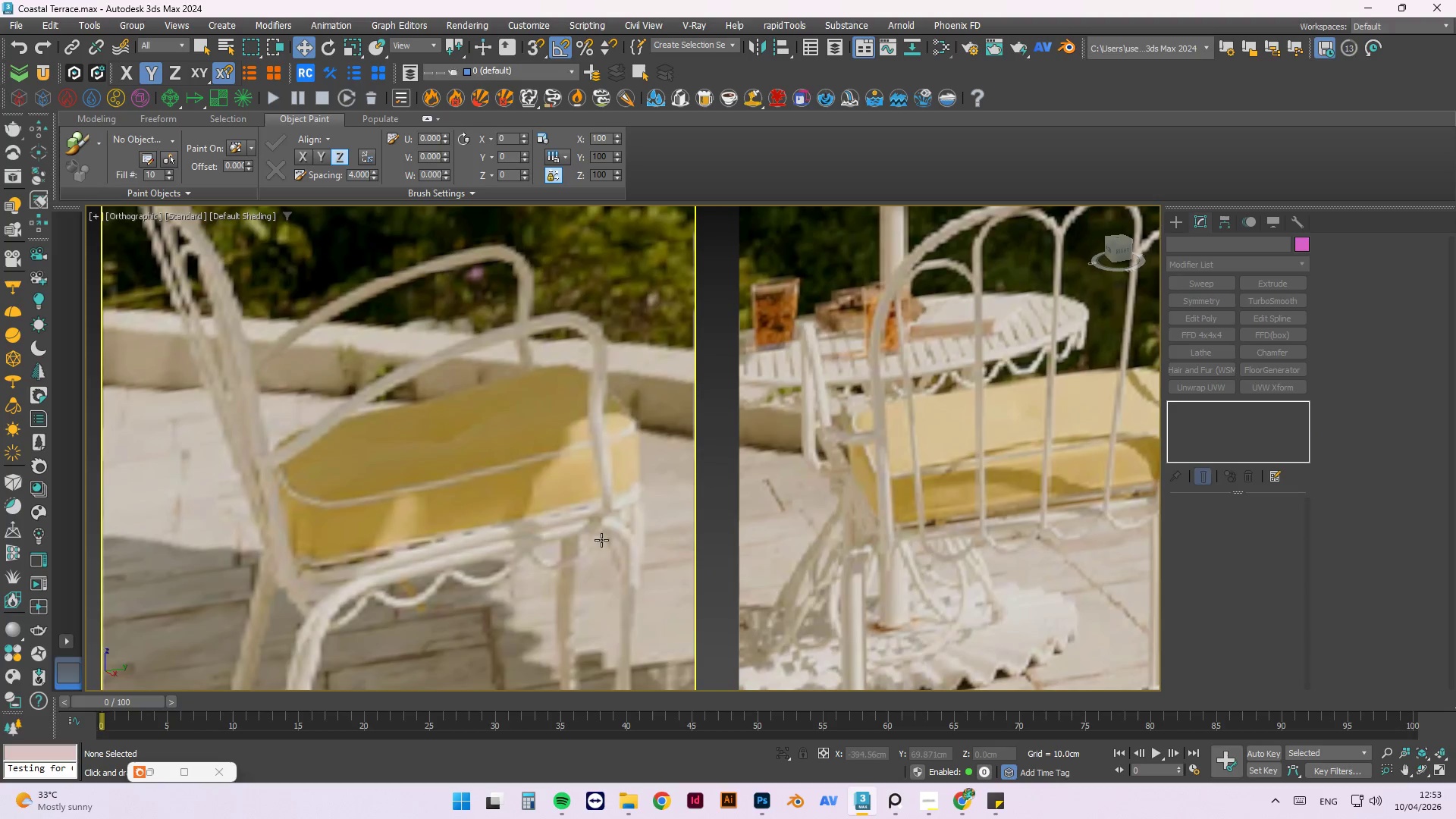 
mouse_move([493, 428])
 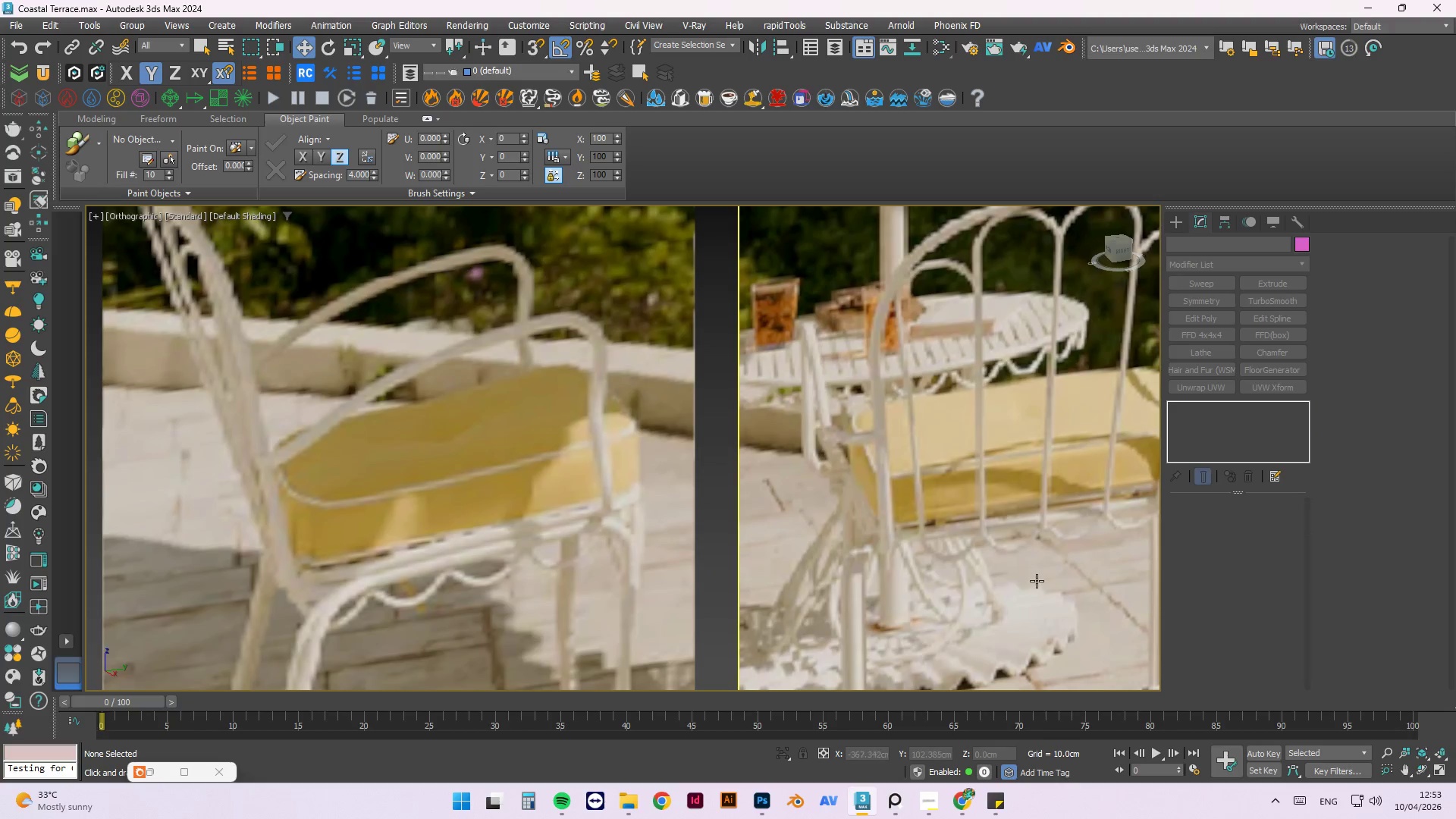 
scroll: coordinate [808, 469], scroll_direction: down, amount: 5.0
 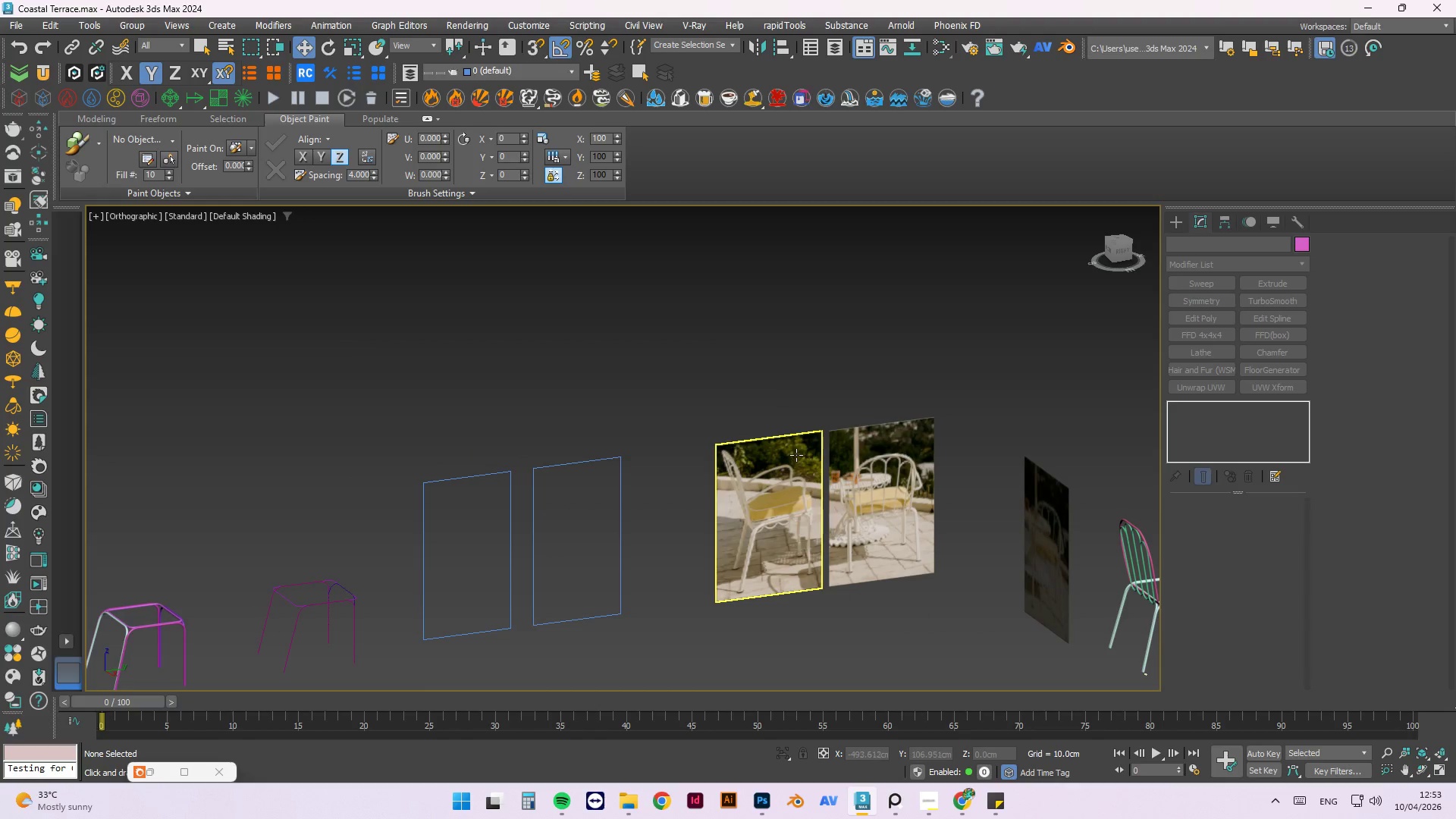 
key(Alt+ArrowRight)
 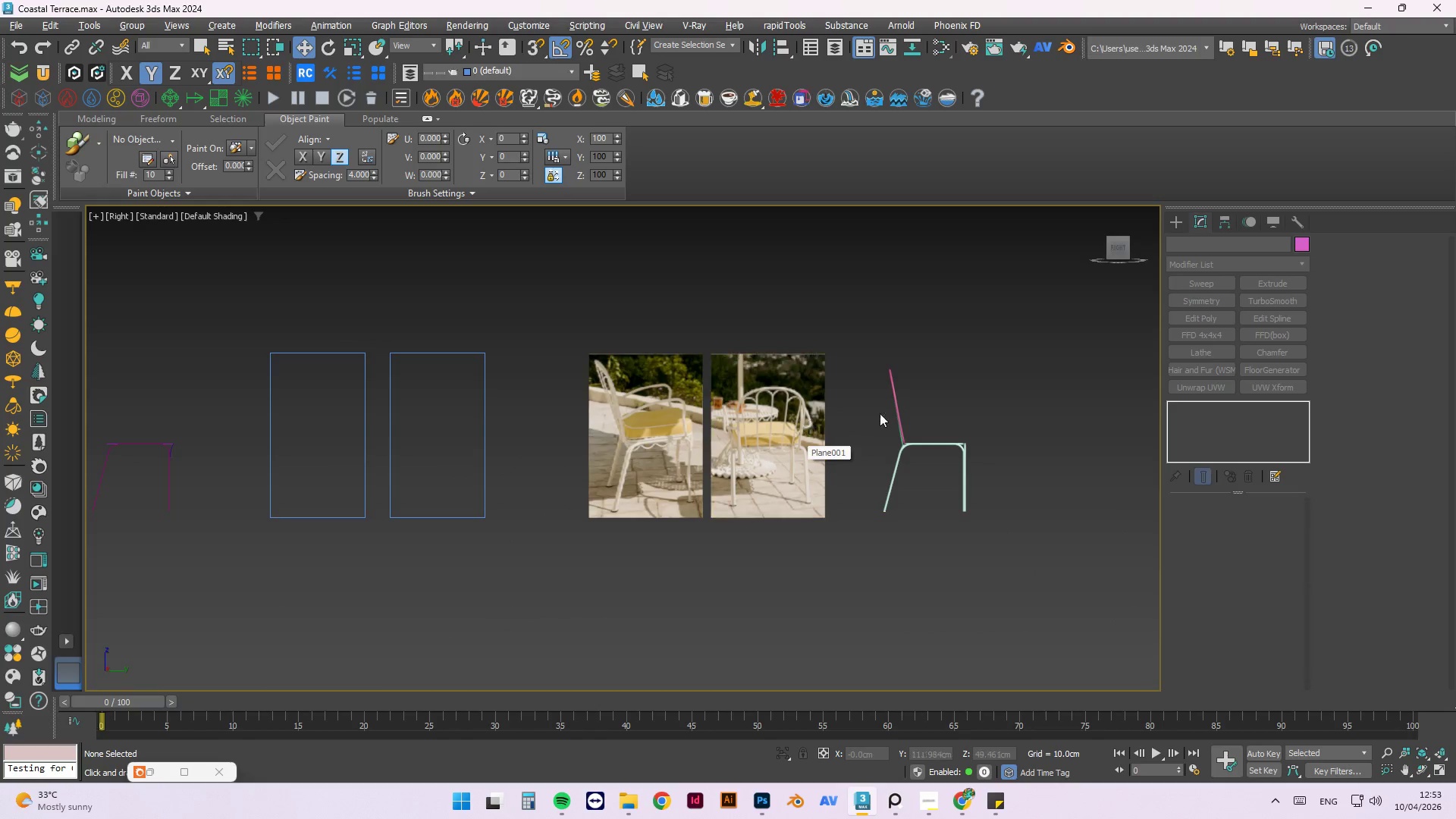 
scroll: coordinate [883, 526], scroll_direction: up, amount: 9.0
 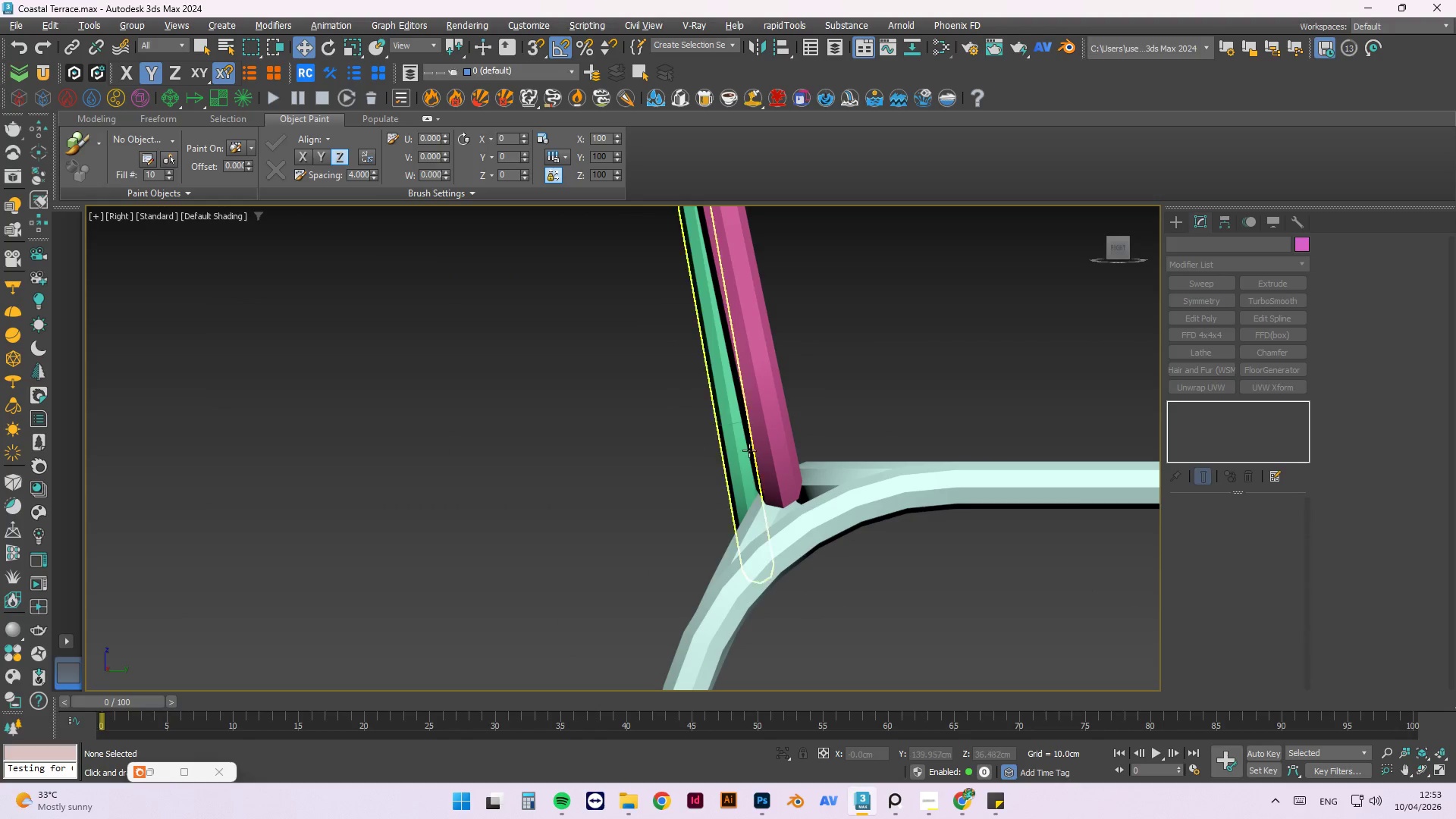 
scroll: coordinate [964, 449], scroll_direction: down, amount: 7.0
 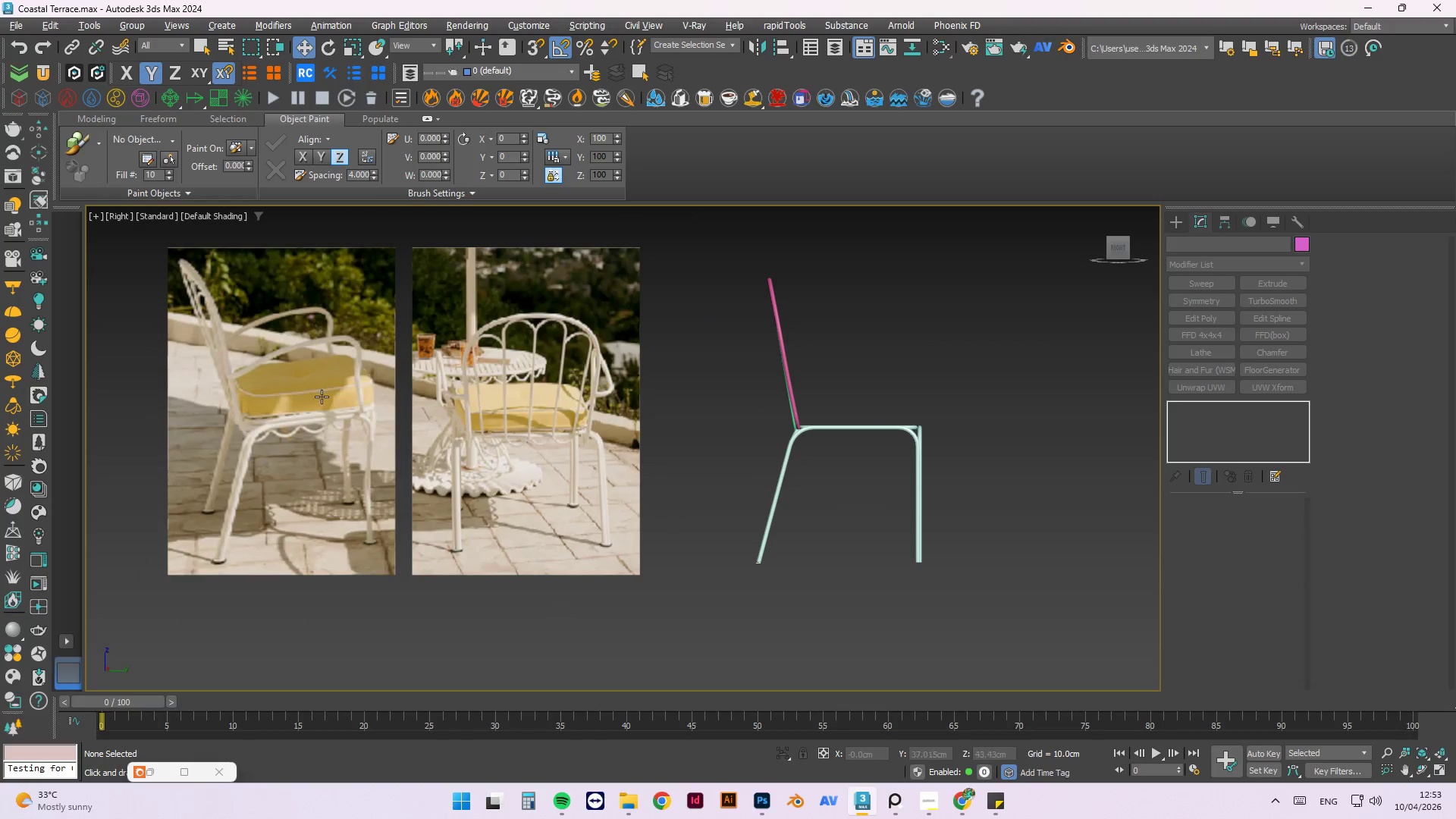 
scroll: coordinate [146, 398], scroll_direction: up, amount: 2.0
 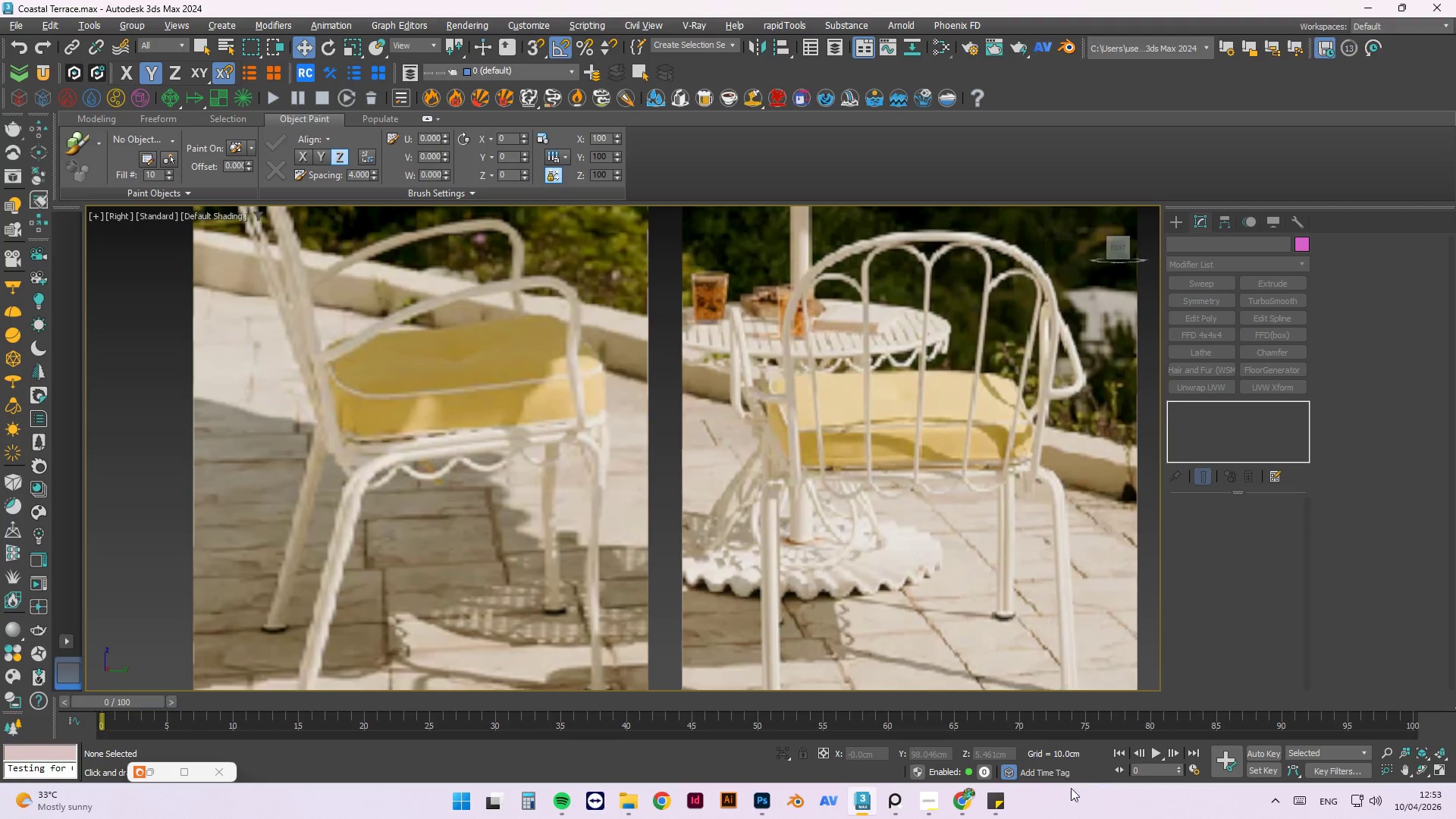 
left_click([943, 802])